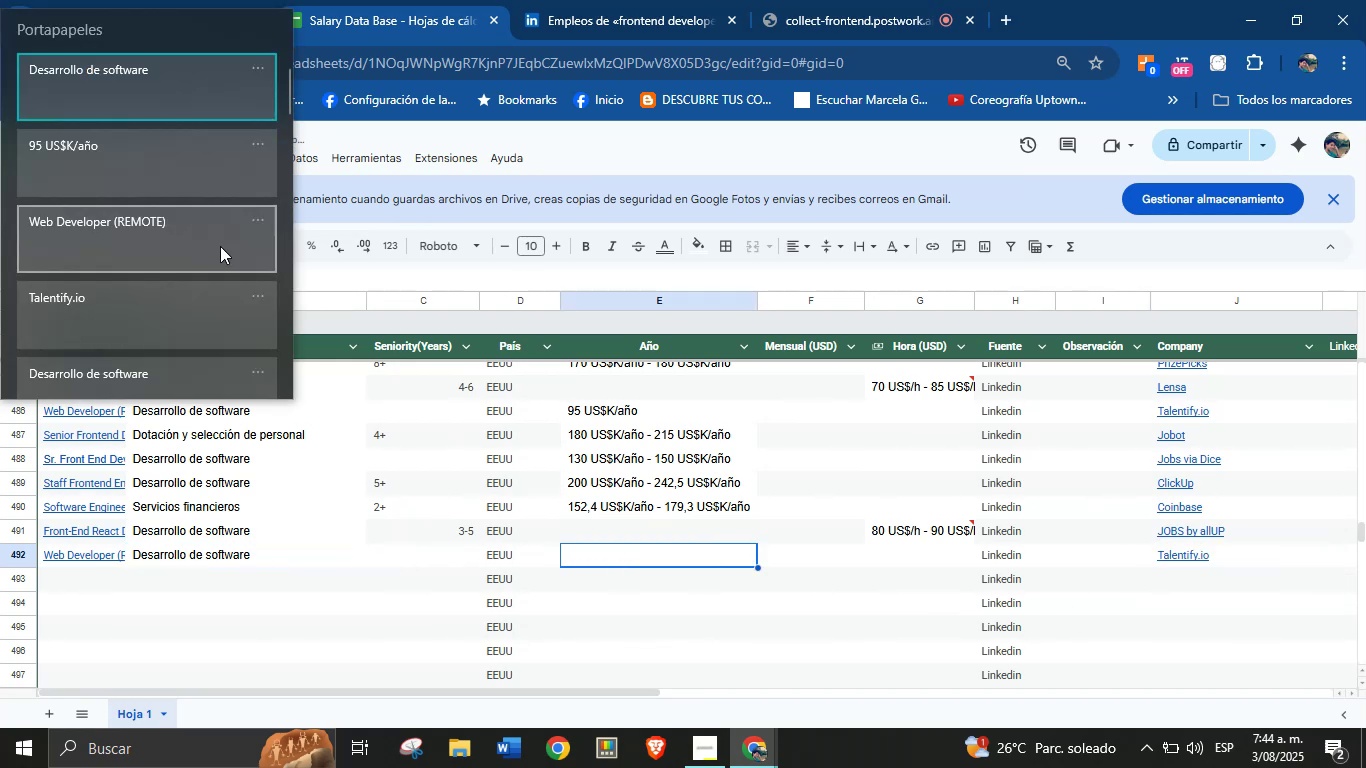 
left_click([104, 165])
 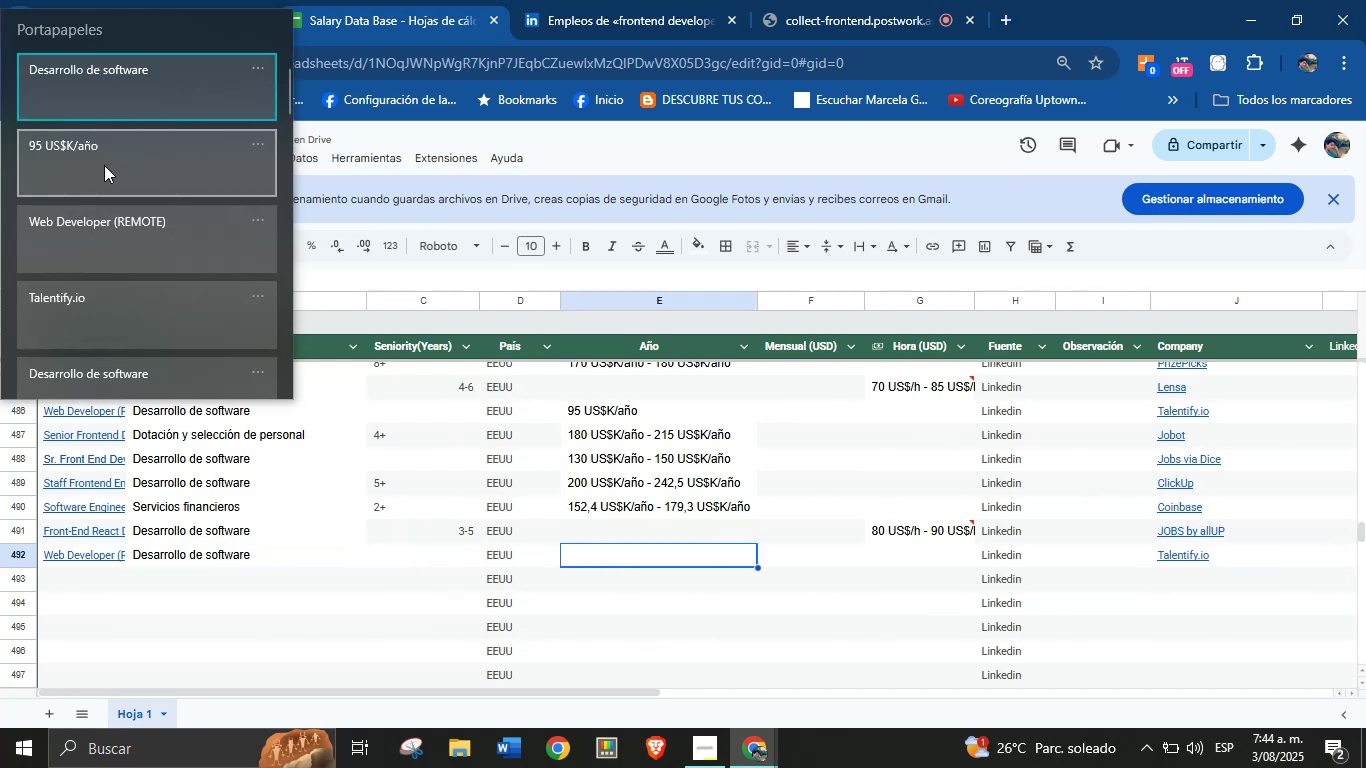 
key(Control+ControlLeft)
 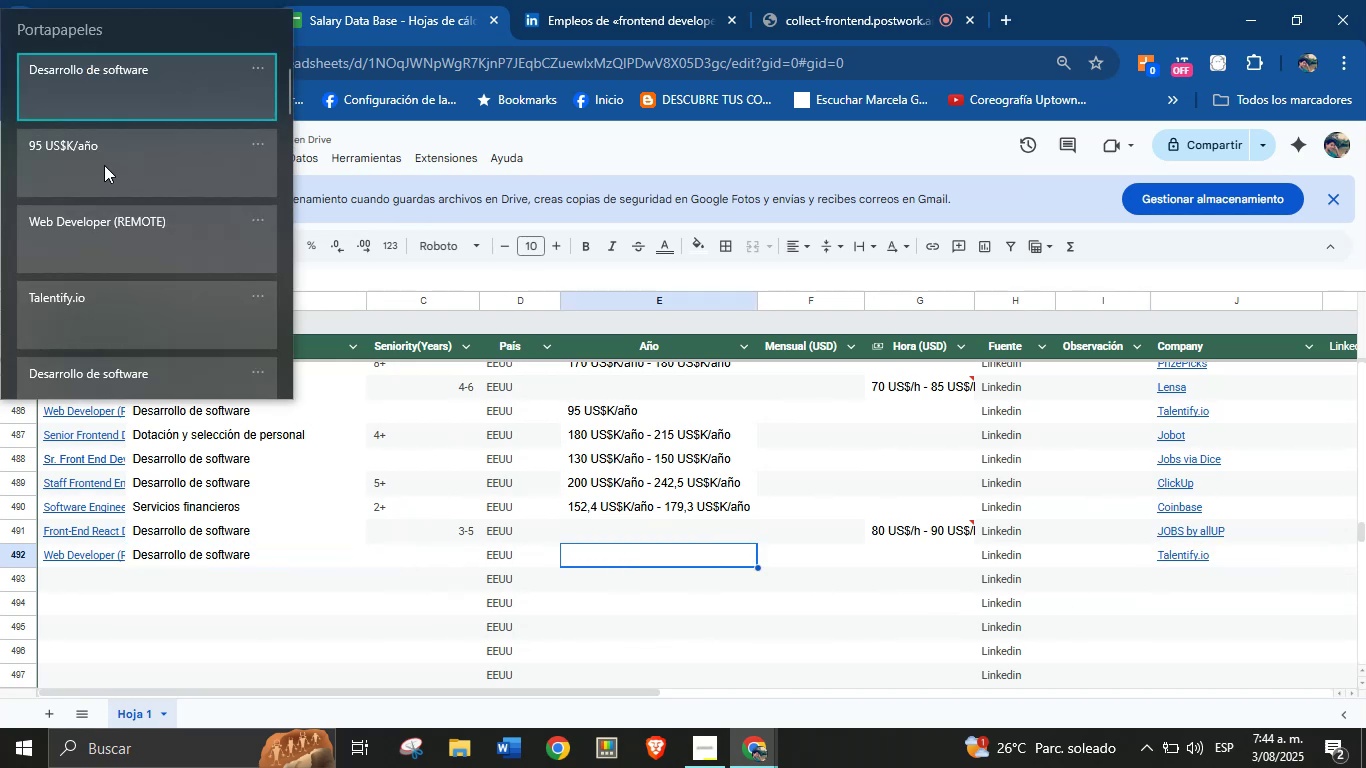 
key(Control+V)
 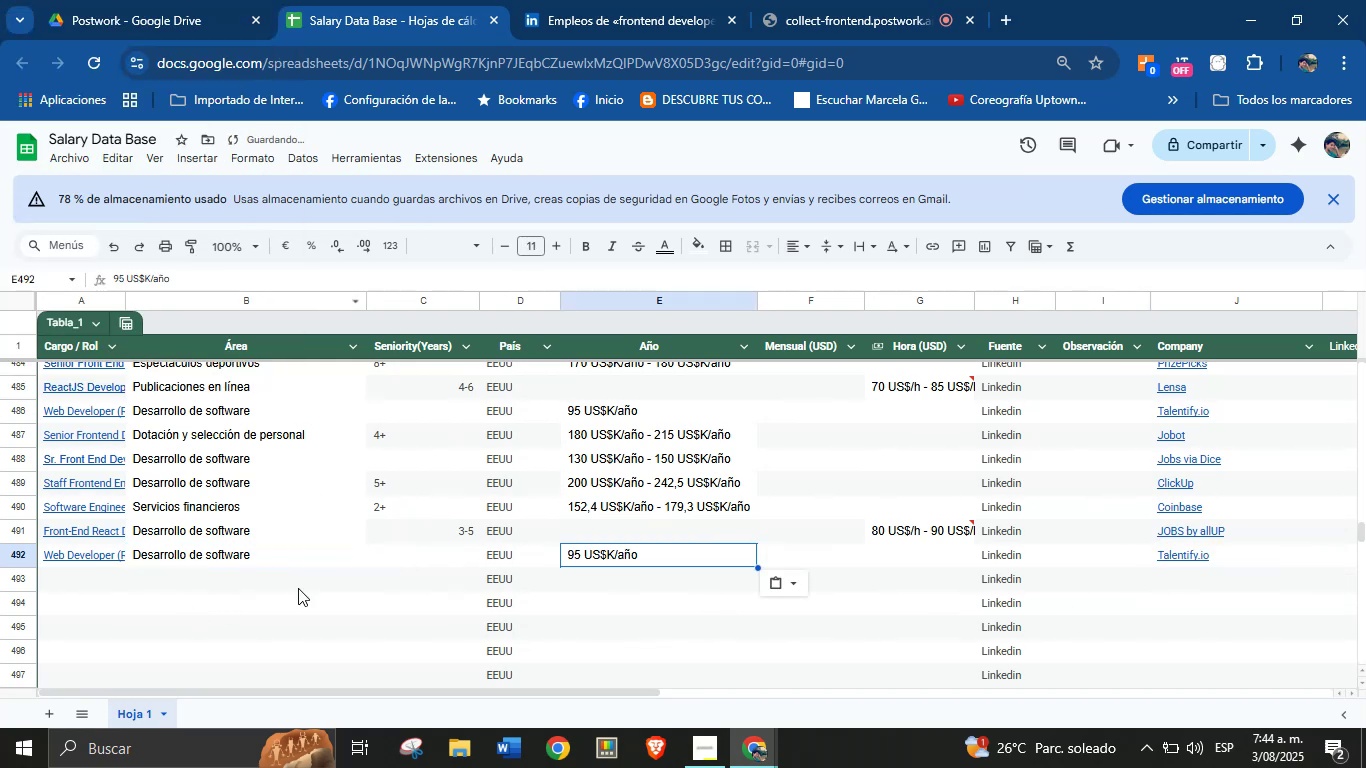 
left_click([412, 548])
 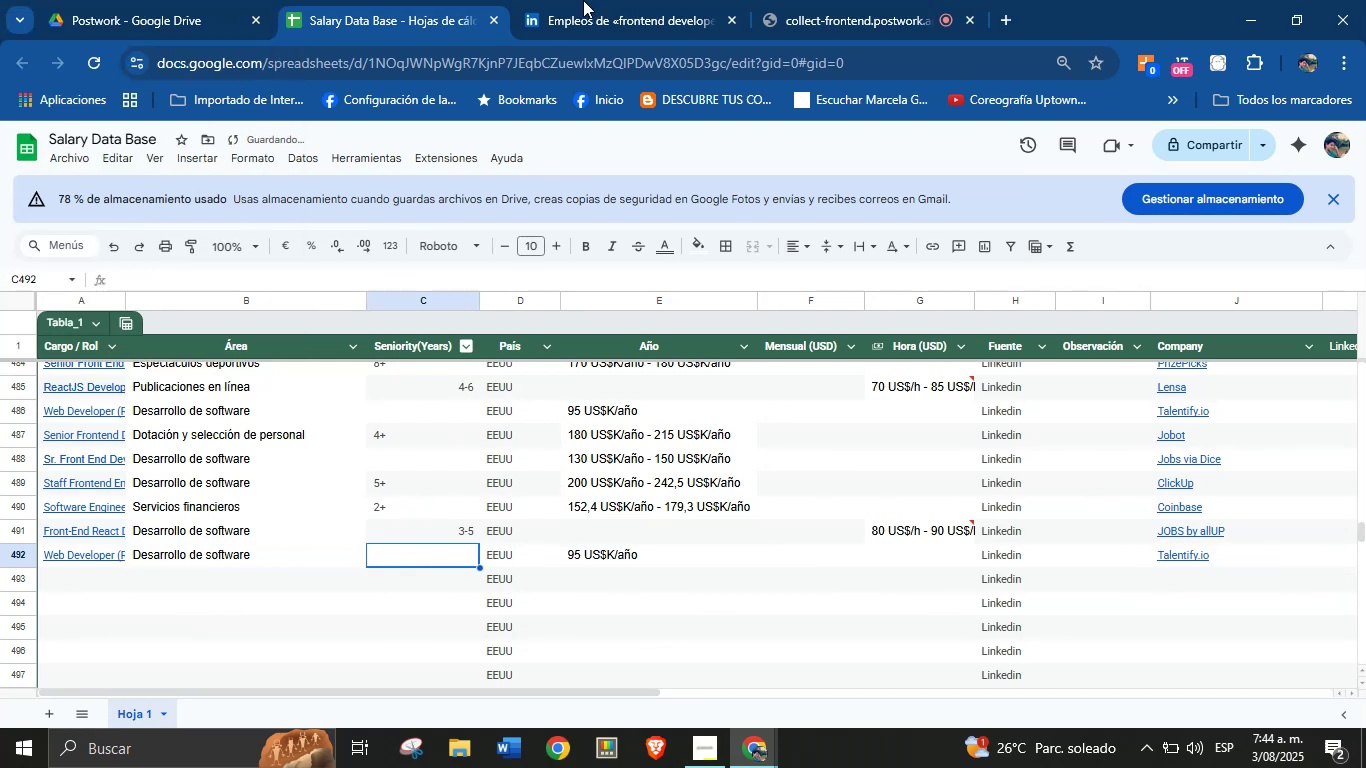 
left_click([599, 0])
 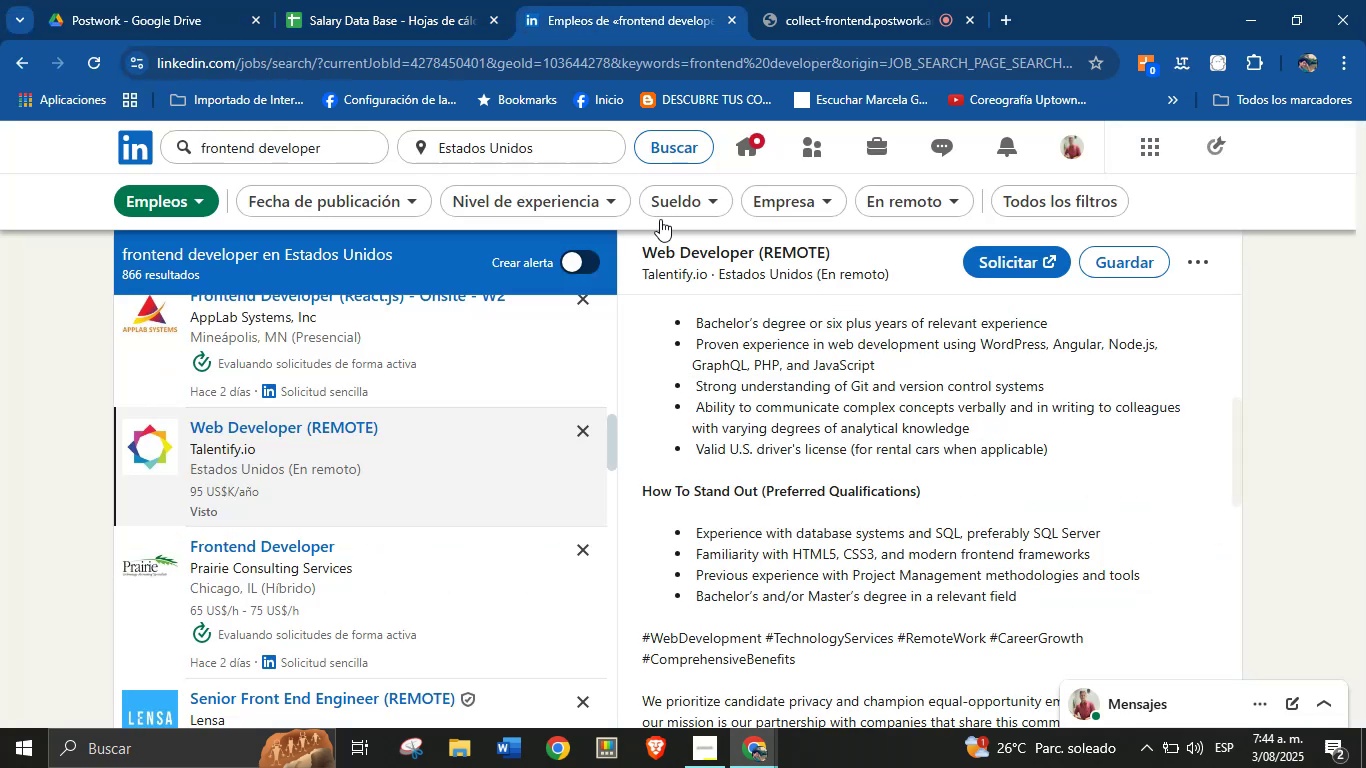 
scroll: coordinate [782, 417], scroll_direction: up, amount: 2.0
 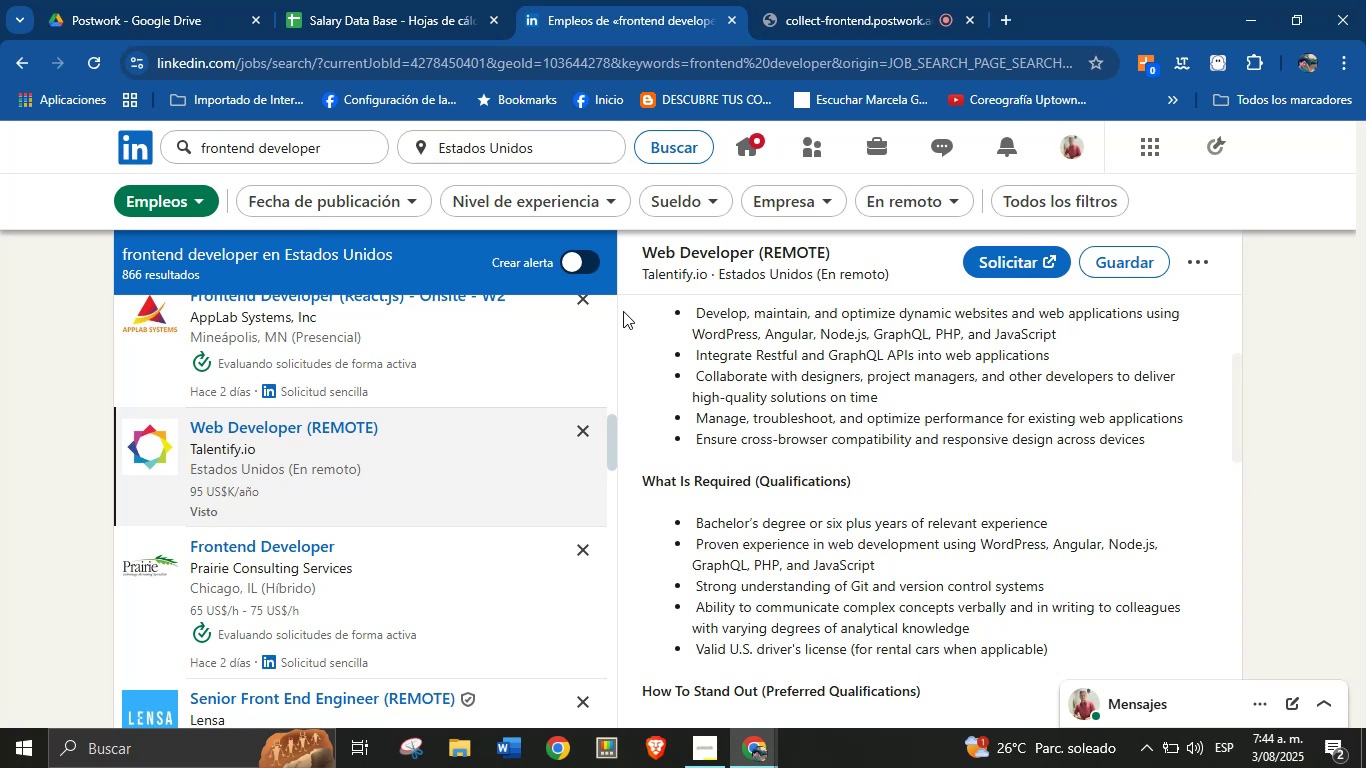 
left_click([345, 0])
 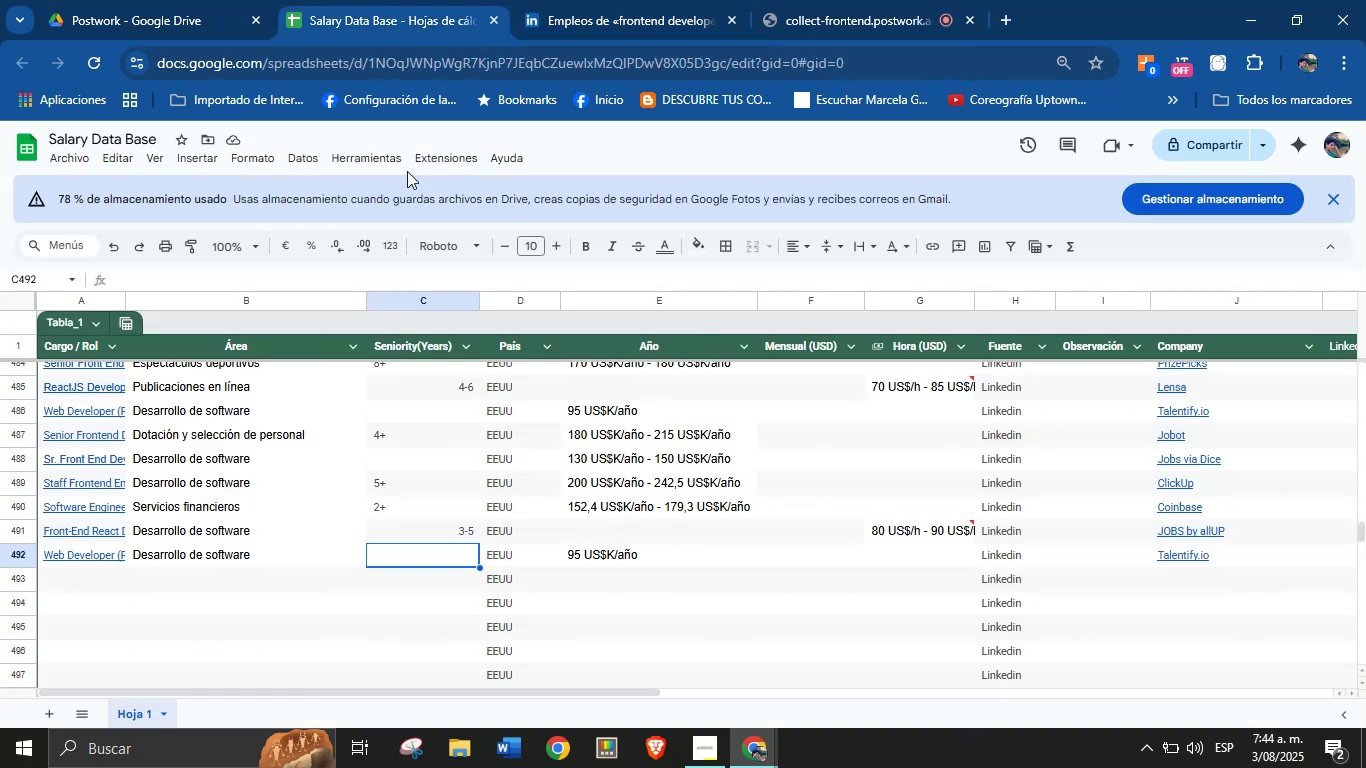 
key(6)
 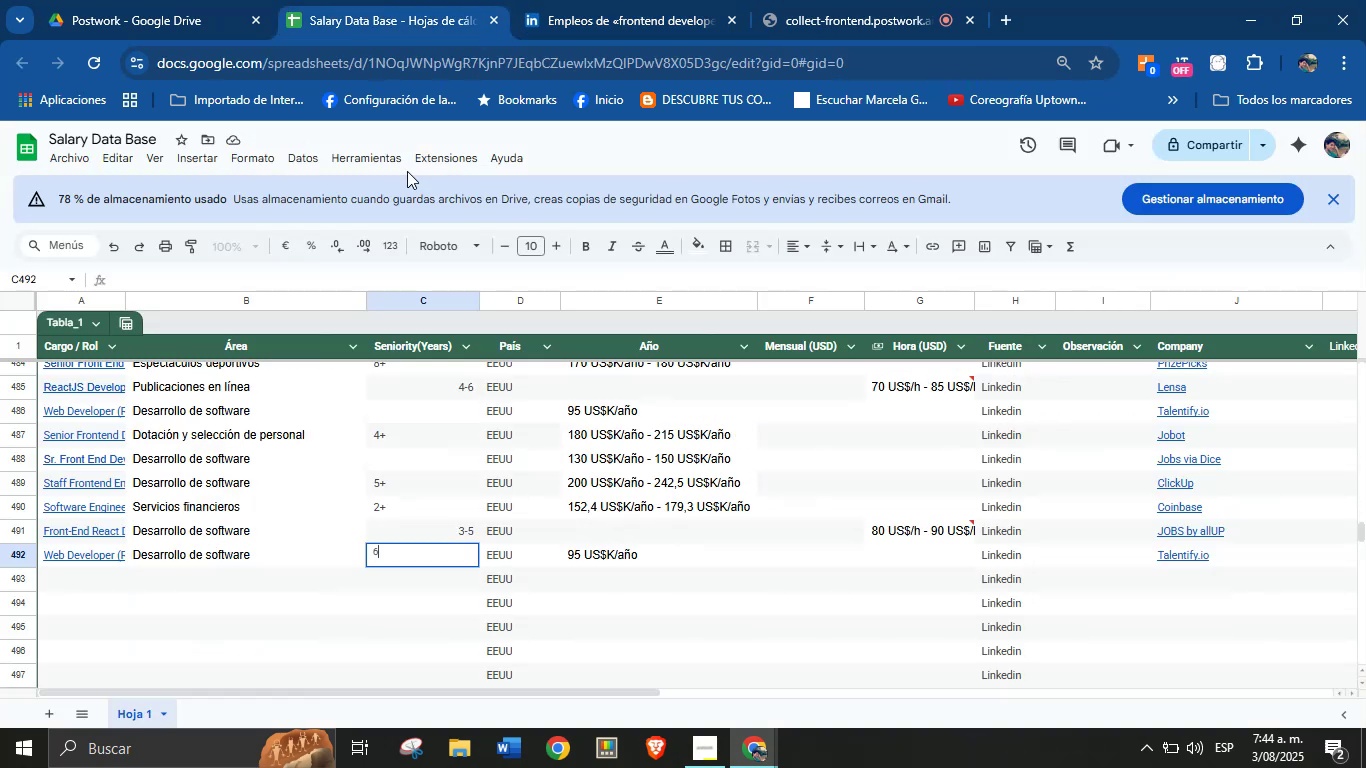 
key(Equal)
 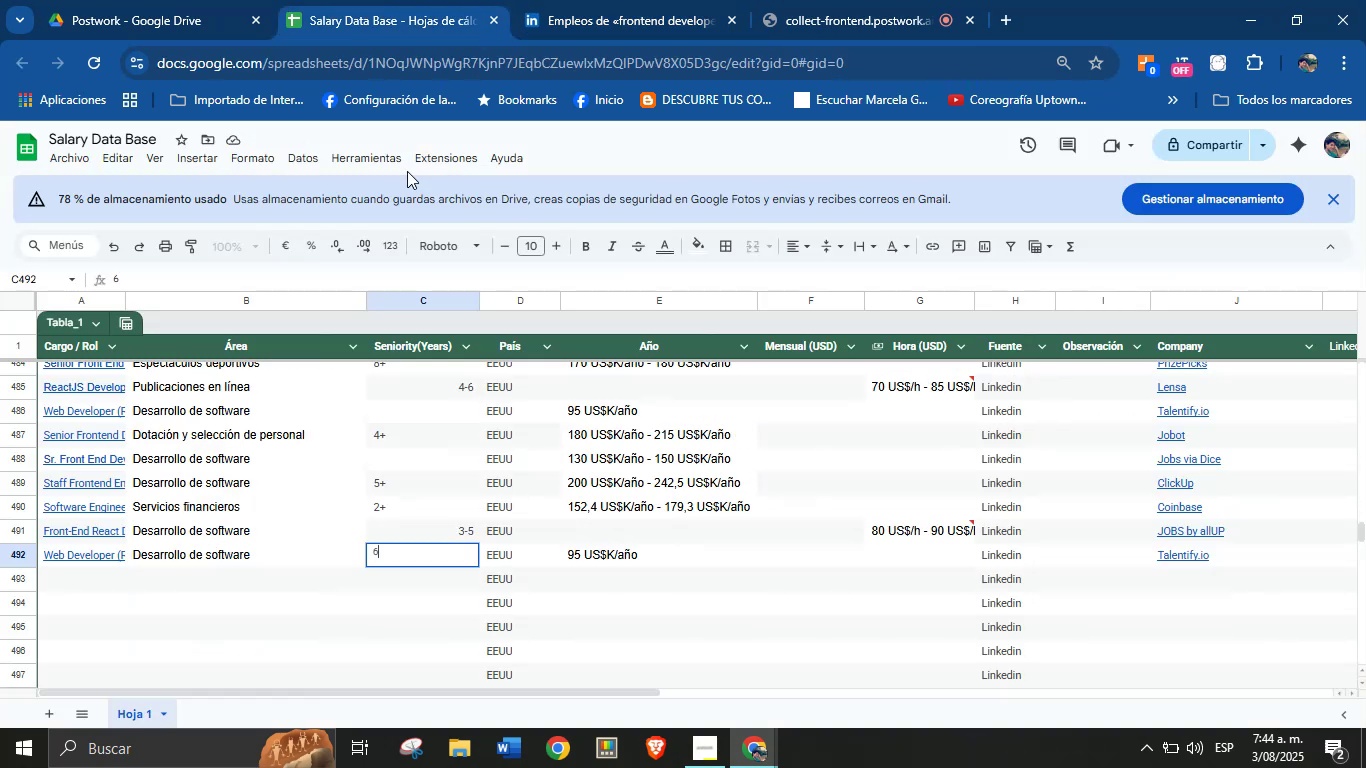 
key(Enter)
 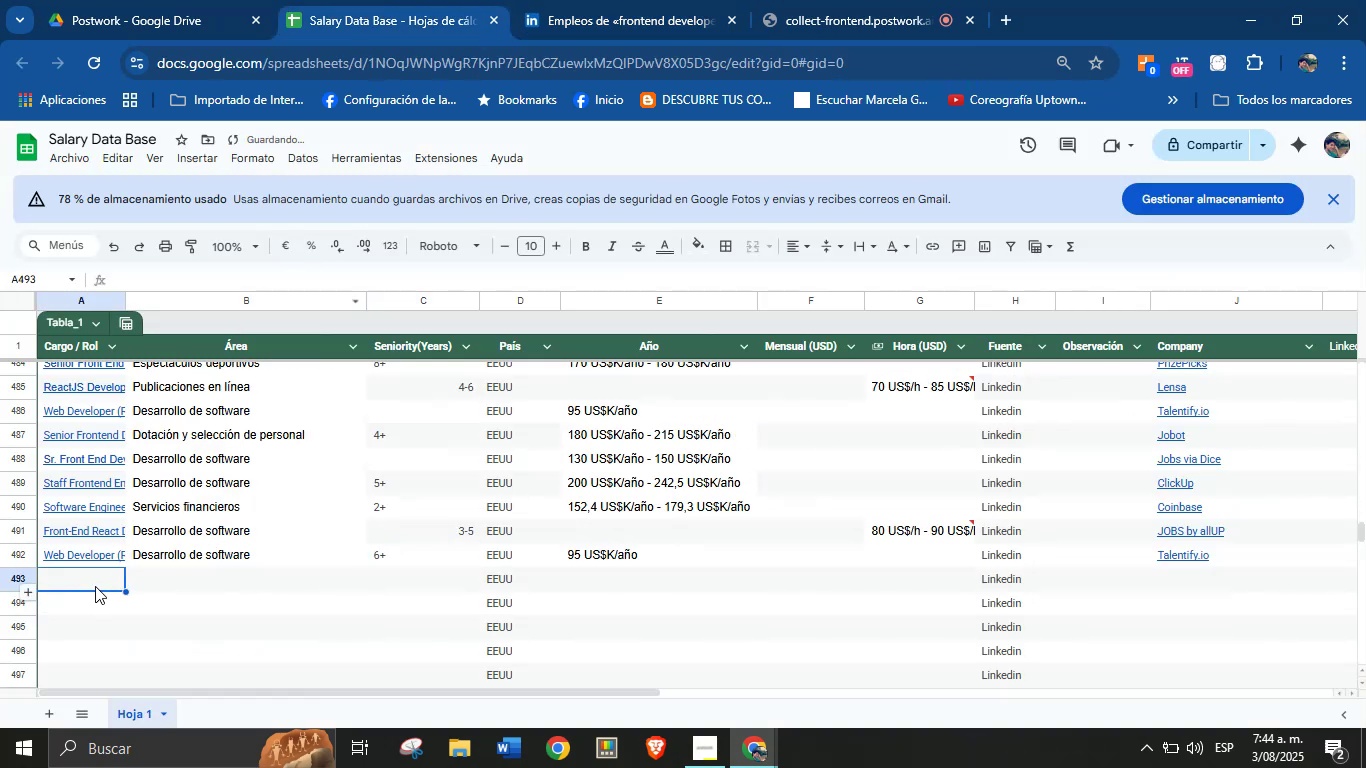 
left_click([644, 0])
 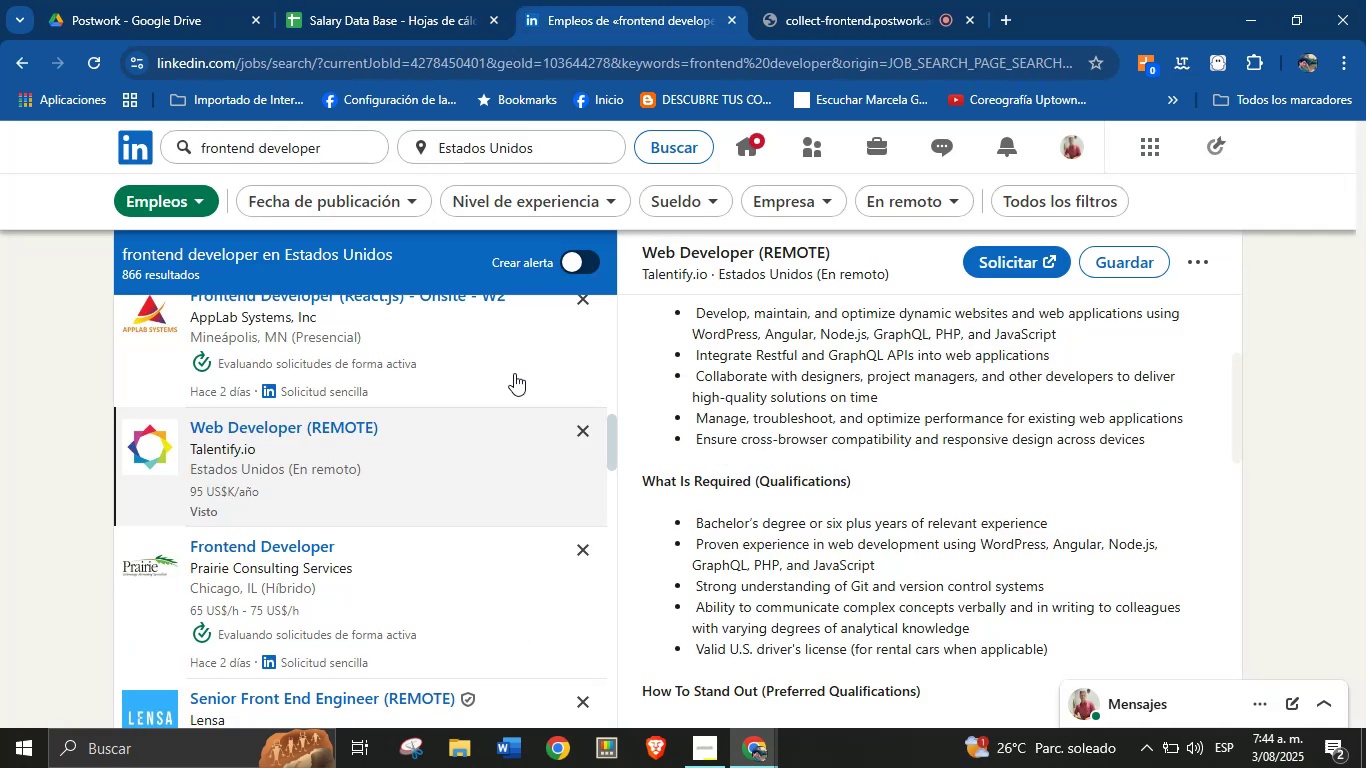 
scroll: coordinate [444, 474], scroll_direction: down, amount: 1.0
 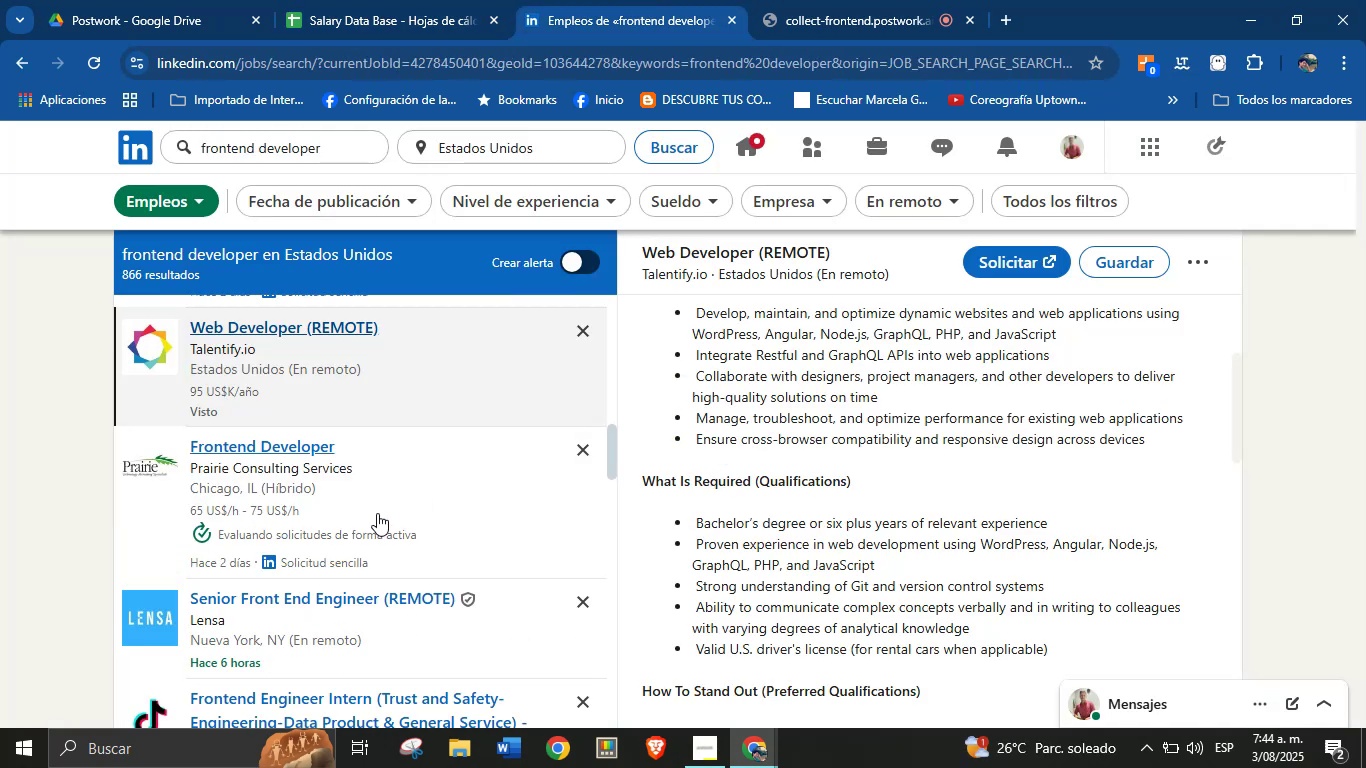 
left_click([363, 494])
 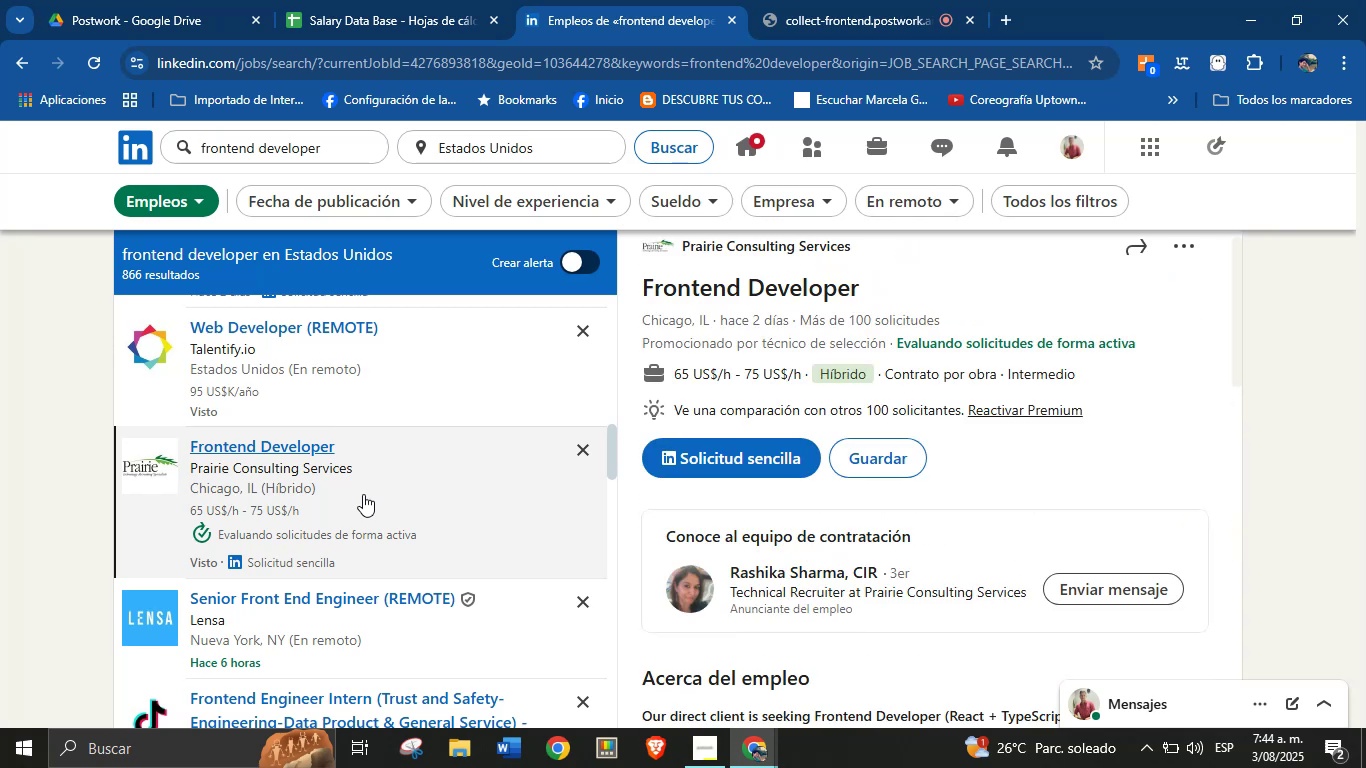 
wait(5.98)
 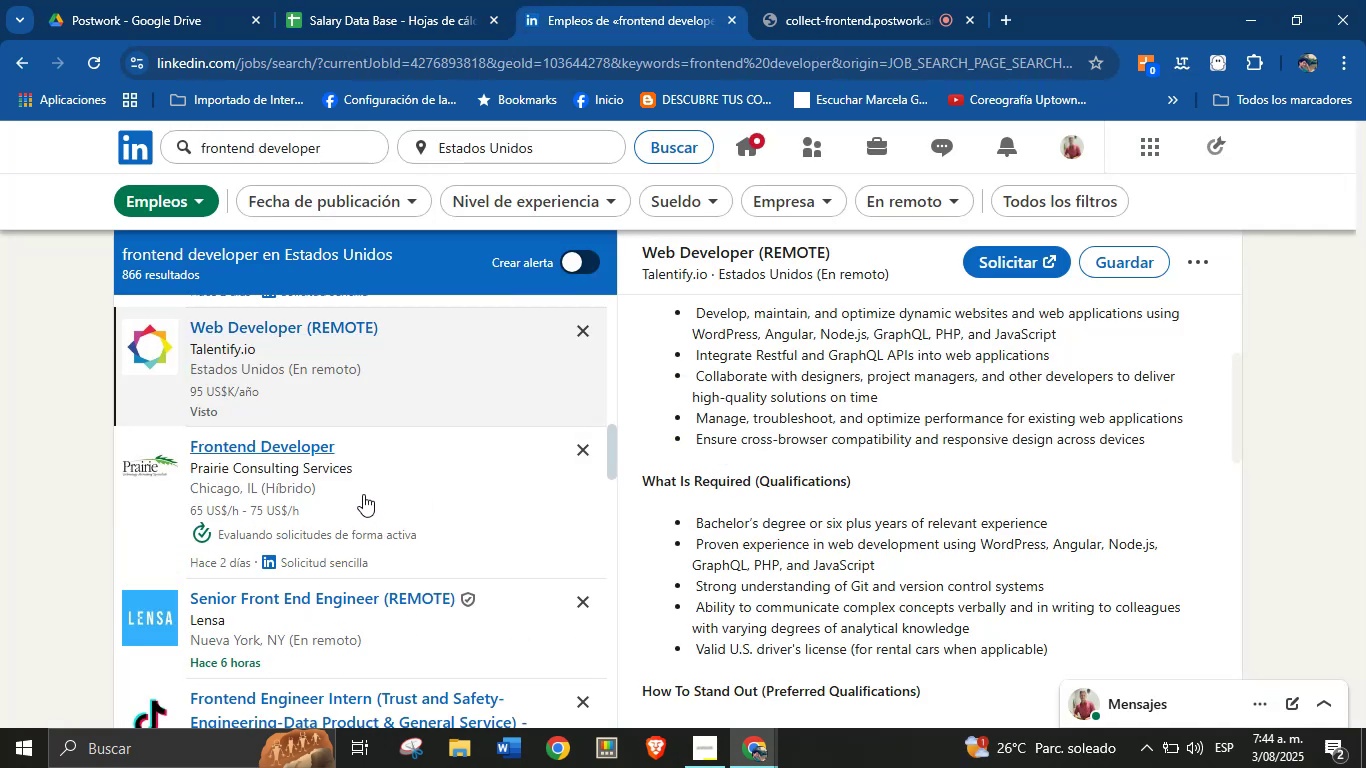 
scroll: coordinate [826, 418], scroll_direction: up, amount: 4.0
 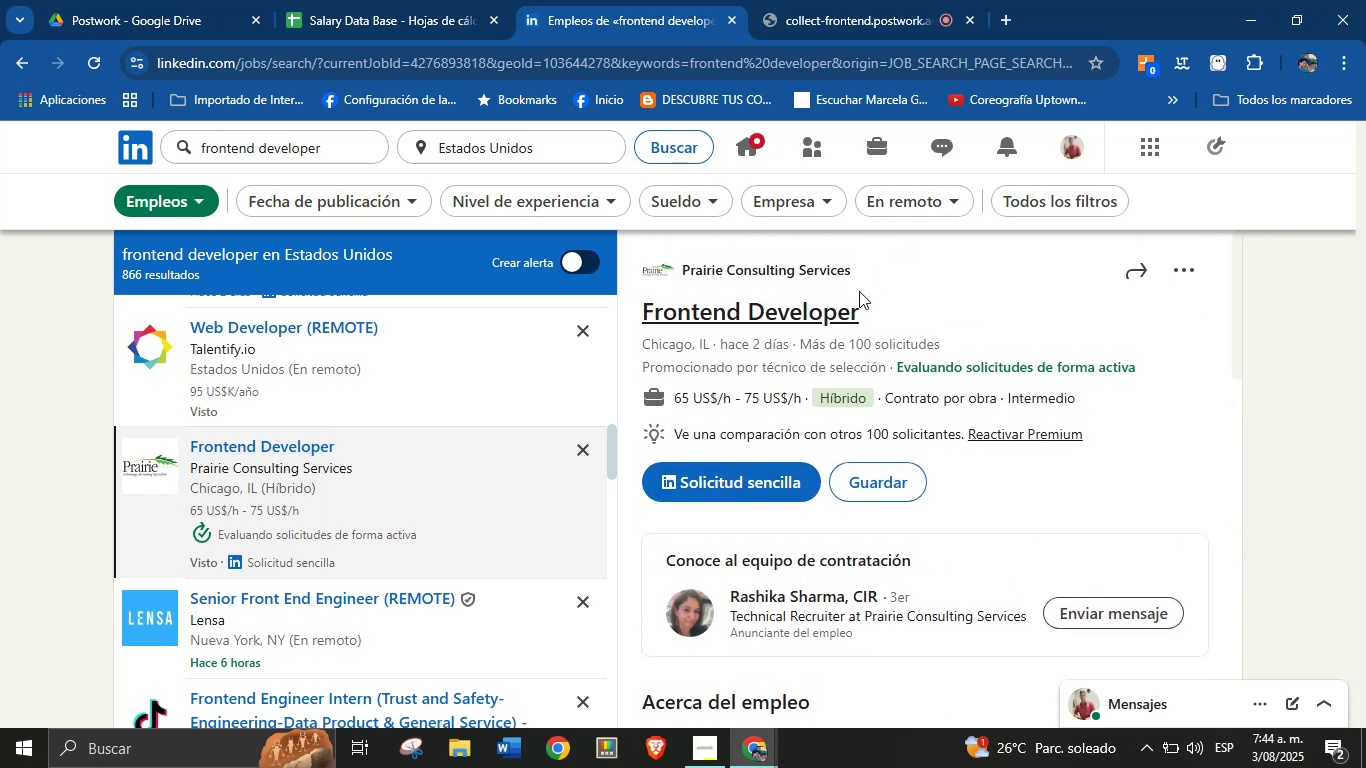 
left_click_drag(start_coordinate=[868, 277], to_coordinate=[685, 273])
 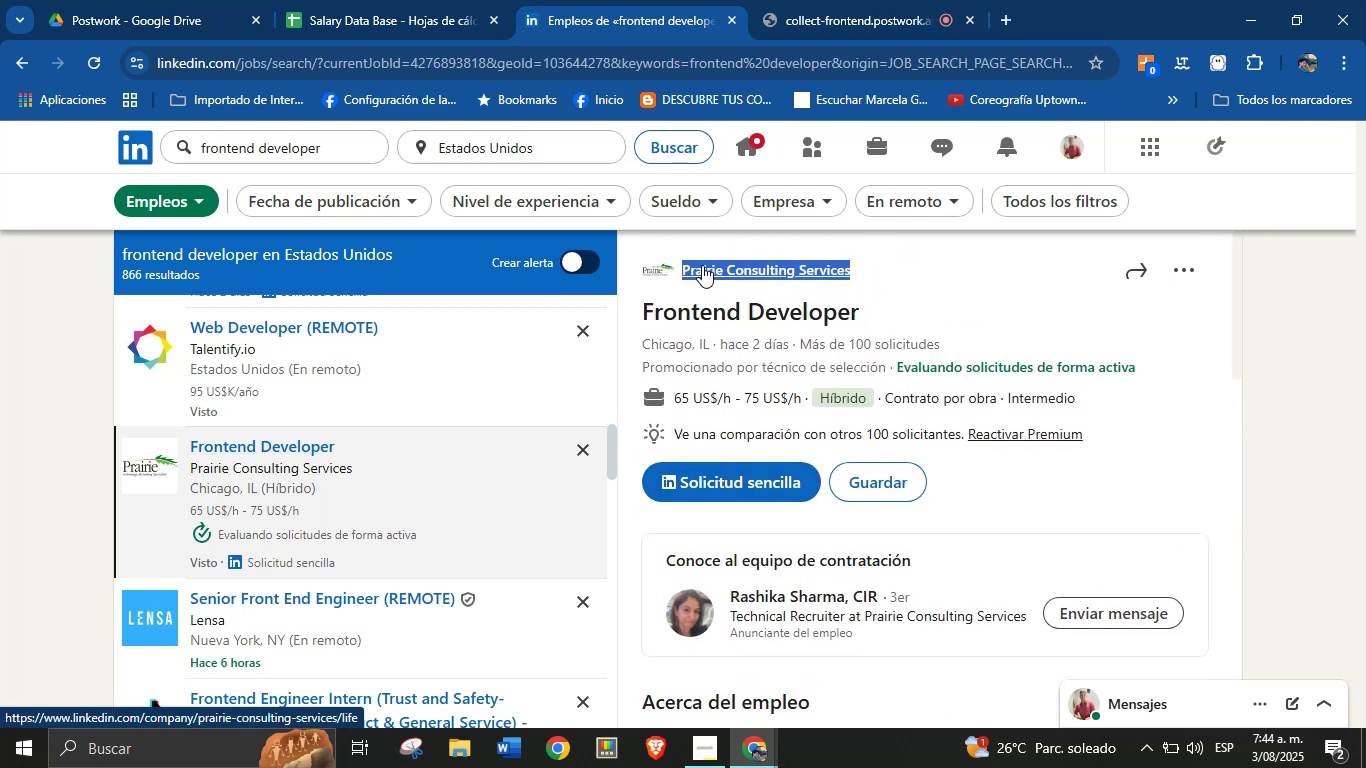 
key(Alt+AltLeft)
 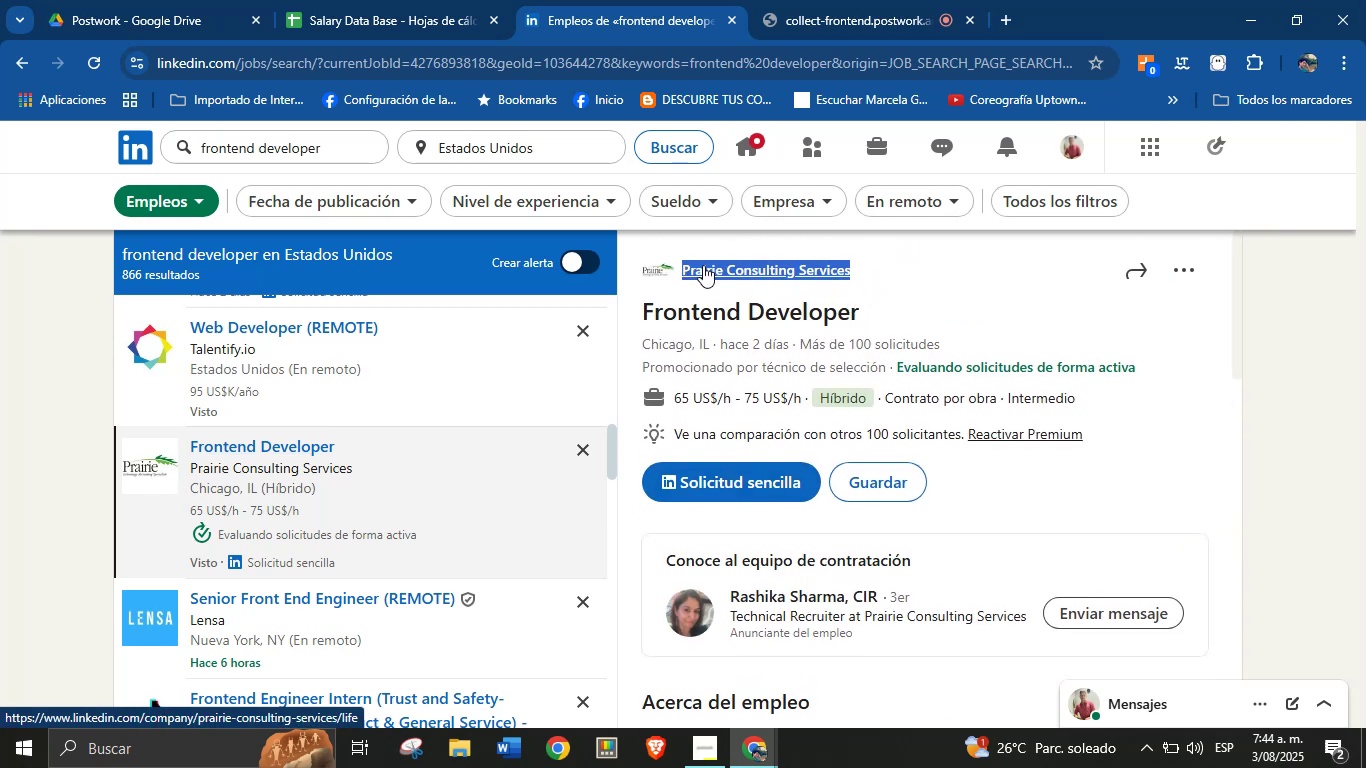 
key(Alt+Control+ControlLeft)
 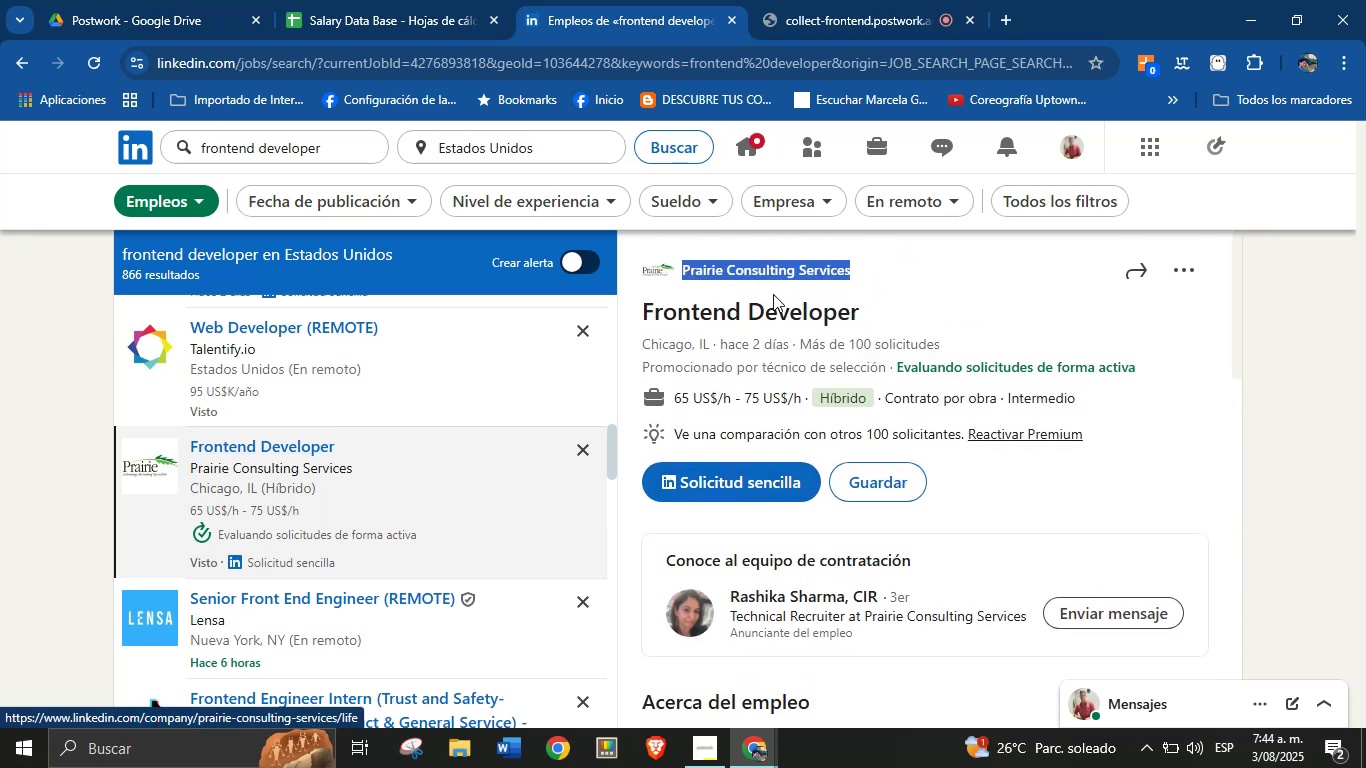 
key(Alt+Control+C)
 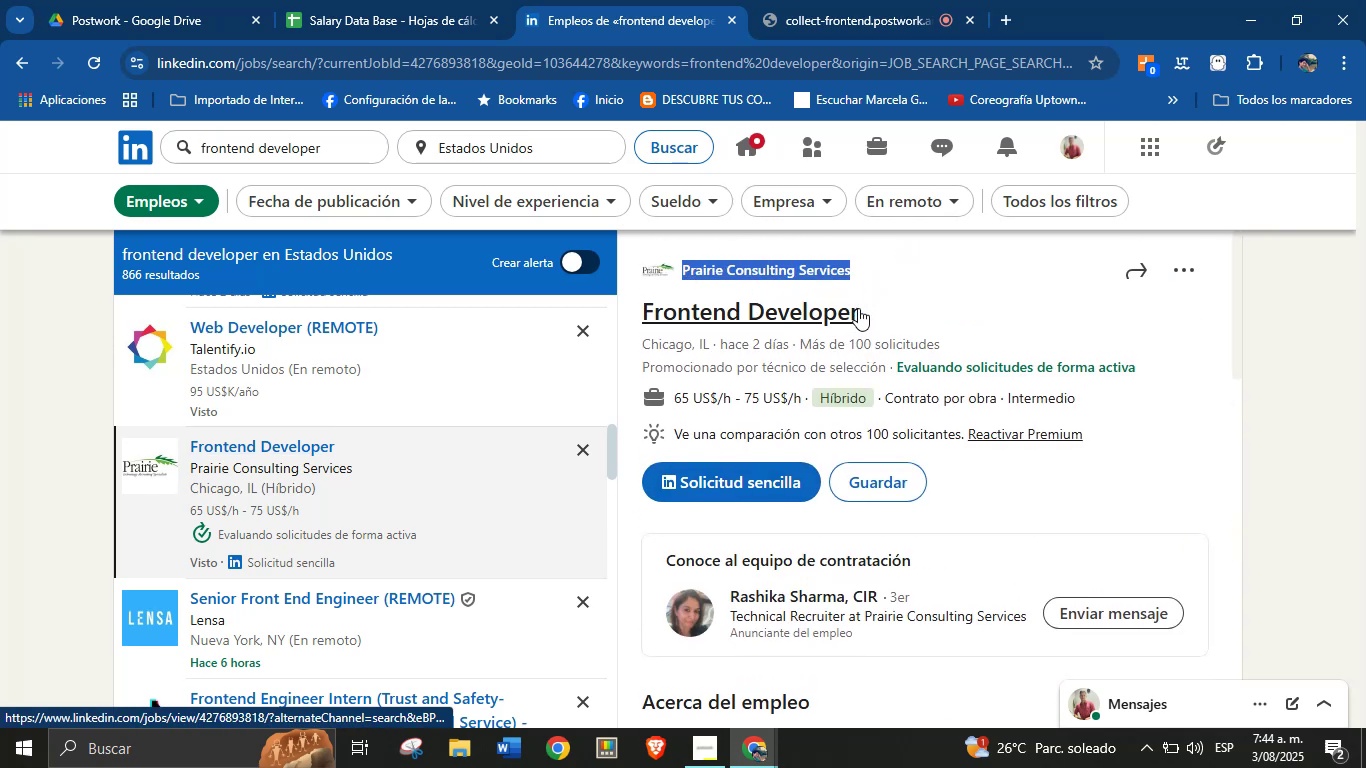 
left_click([876, 308])
 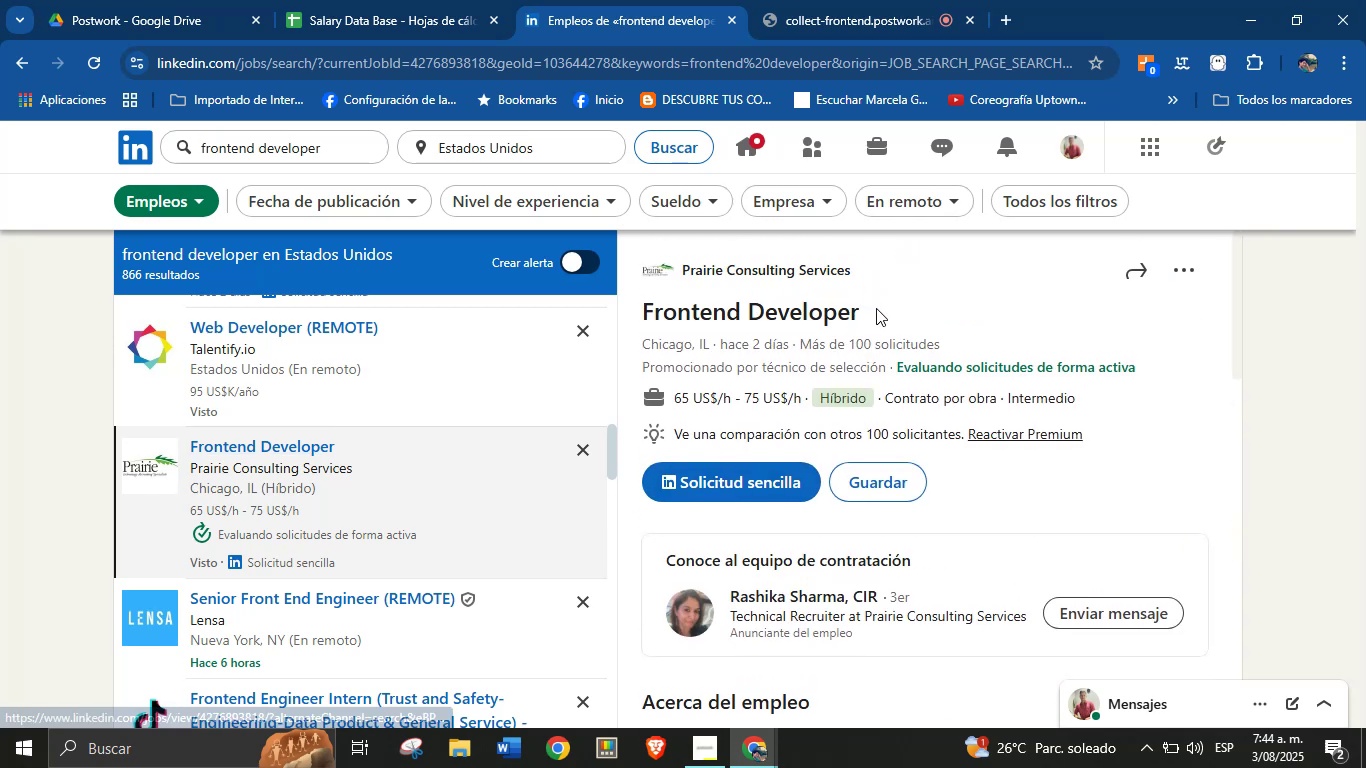 
left_click_drag(start_coordinate=[876, 310], to_coordinate=[661, 321])
 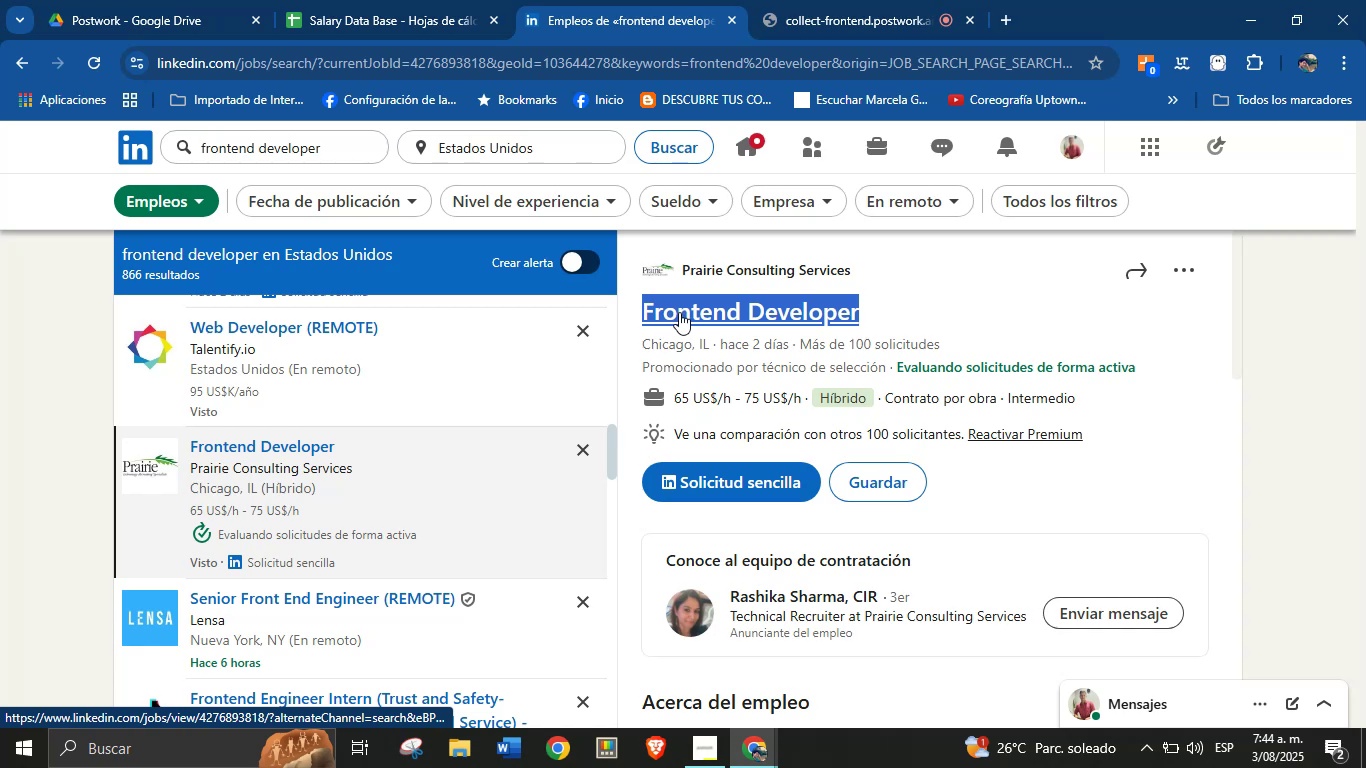 
key(Alt+Control+ControlLeft)
 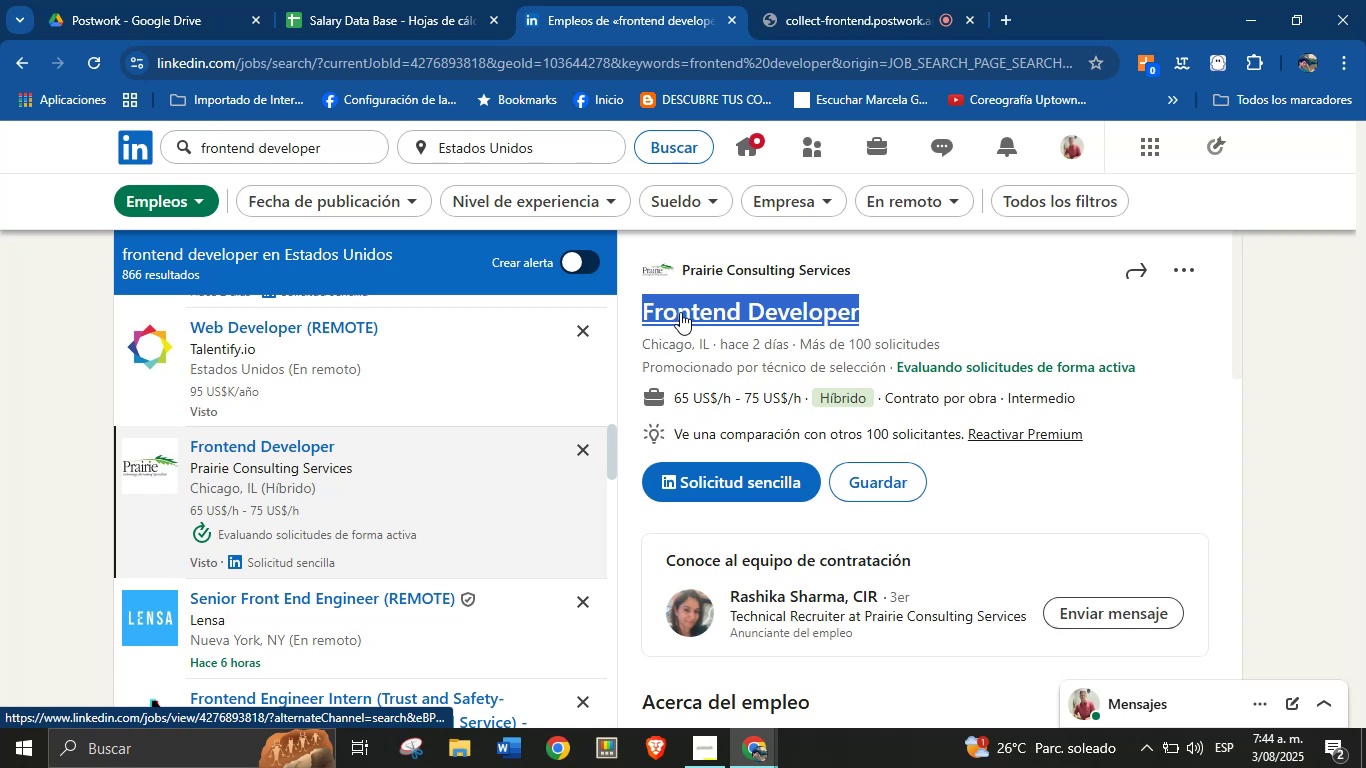 
key(Alt+AltLeft)
 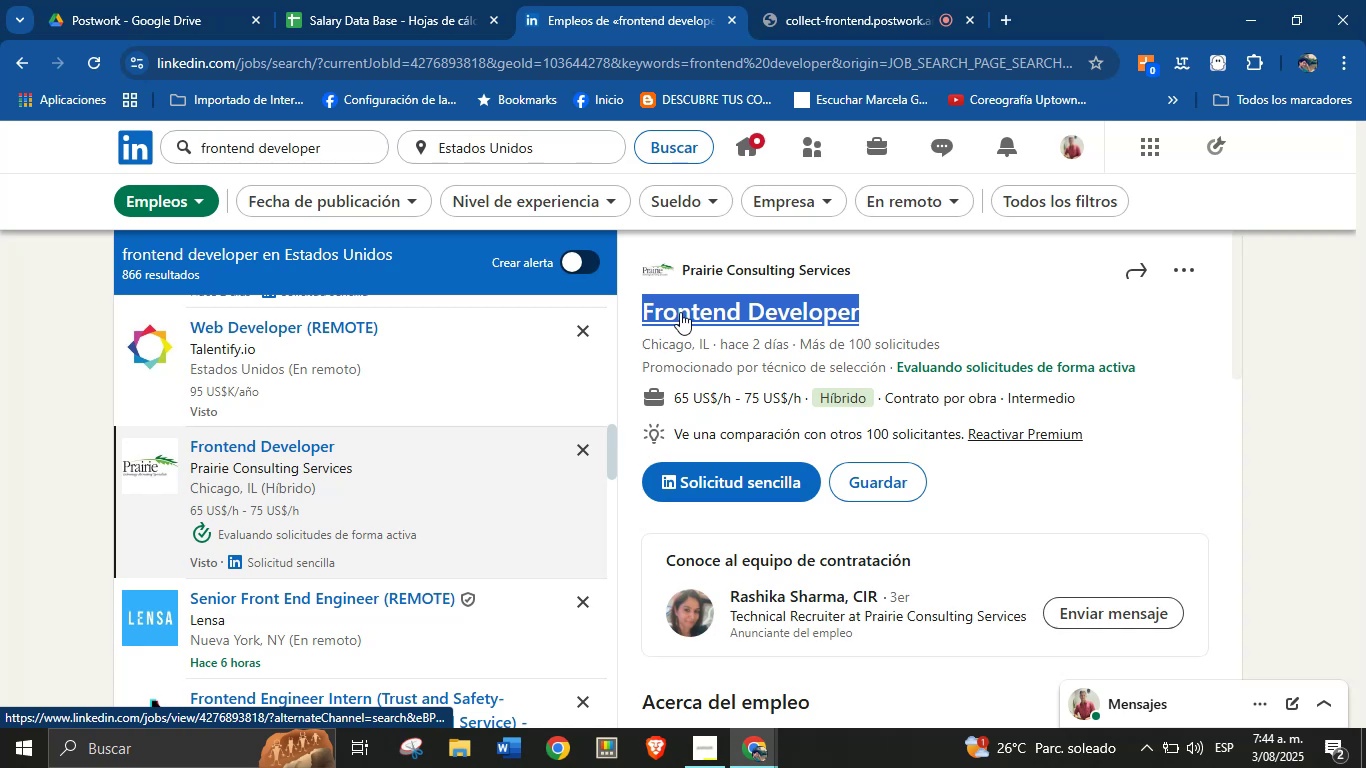 
key(Alt+Control+C)
 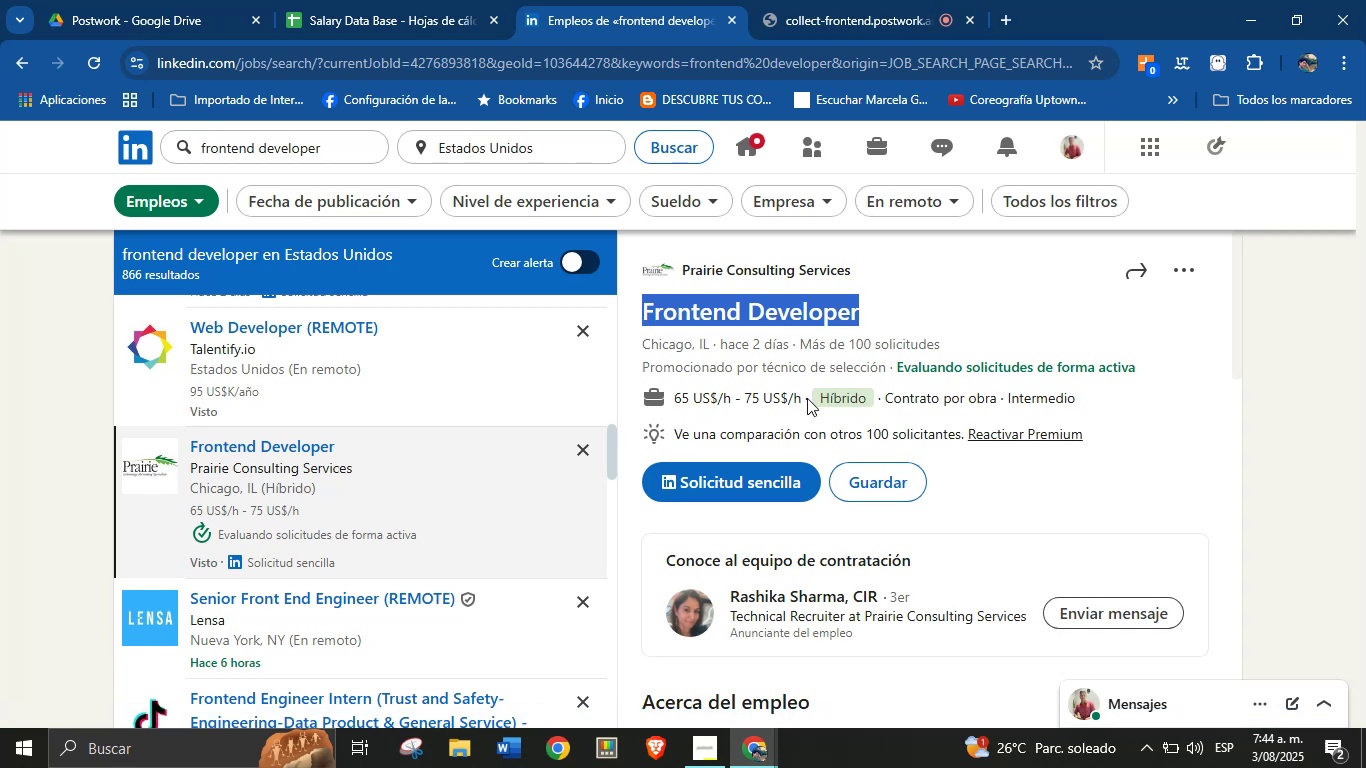 
left_click_drag(start_coordinate=[802, 400], to_coordinate=[673, 404])
 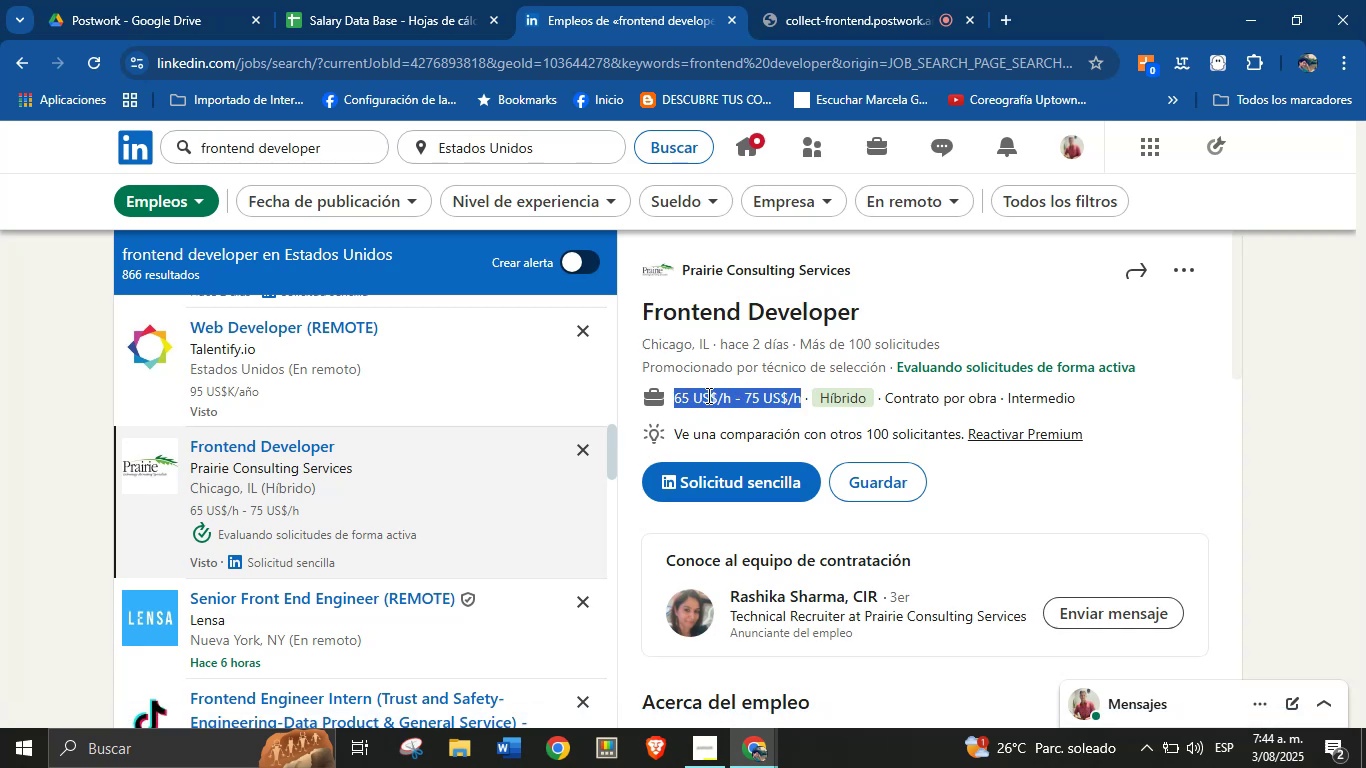 
key(Alt+AltLeft)
 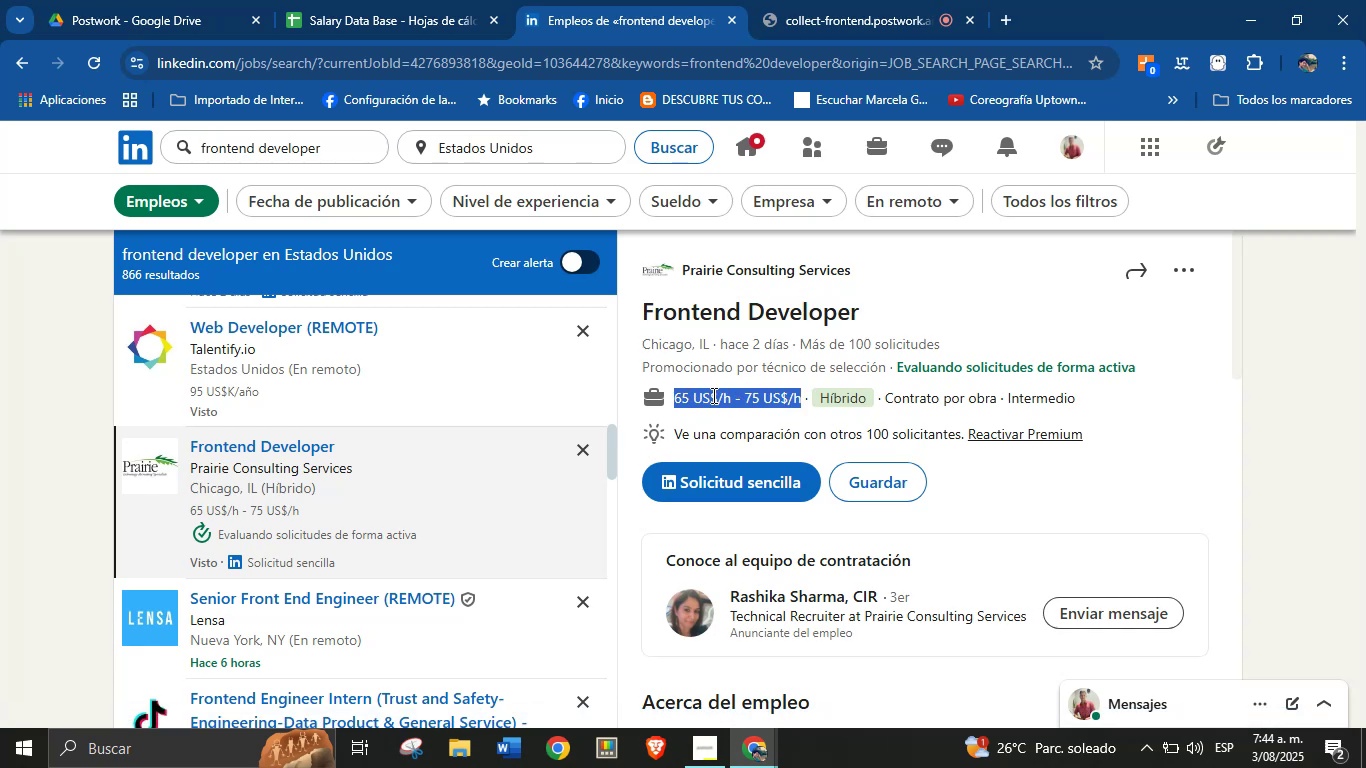 
key(Alt+Control+ControlLeft)
 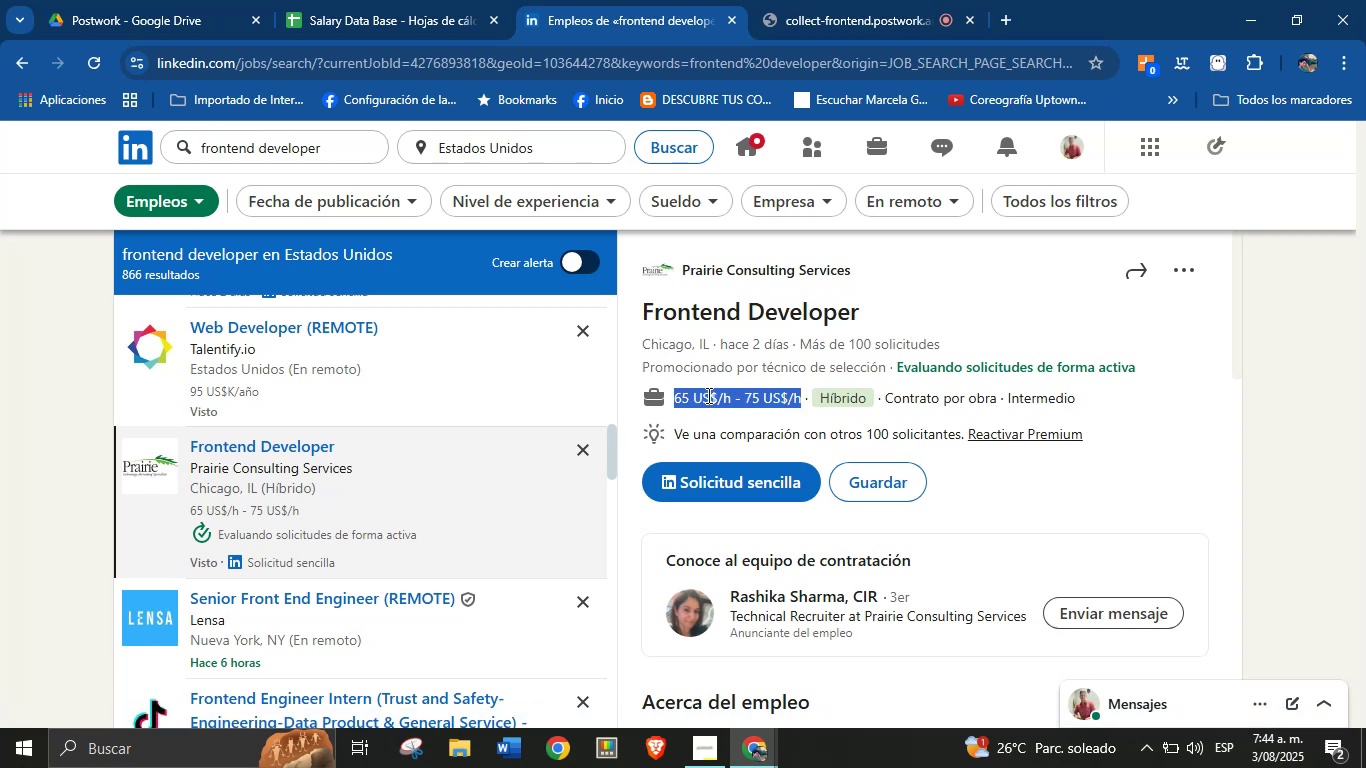 
key(Alt+Control+C)
 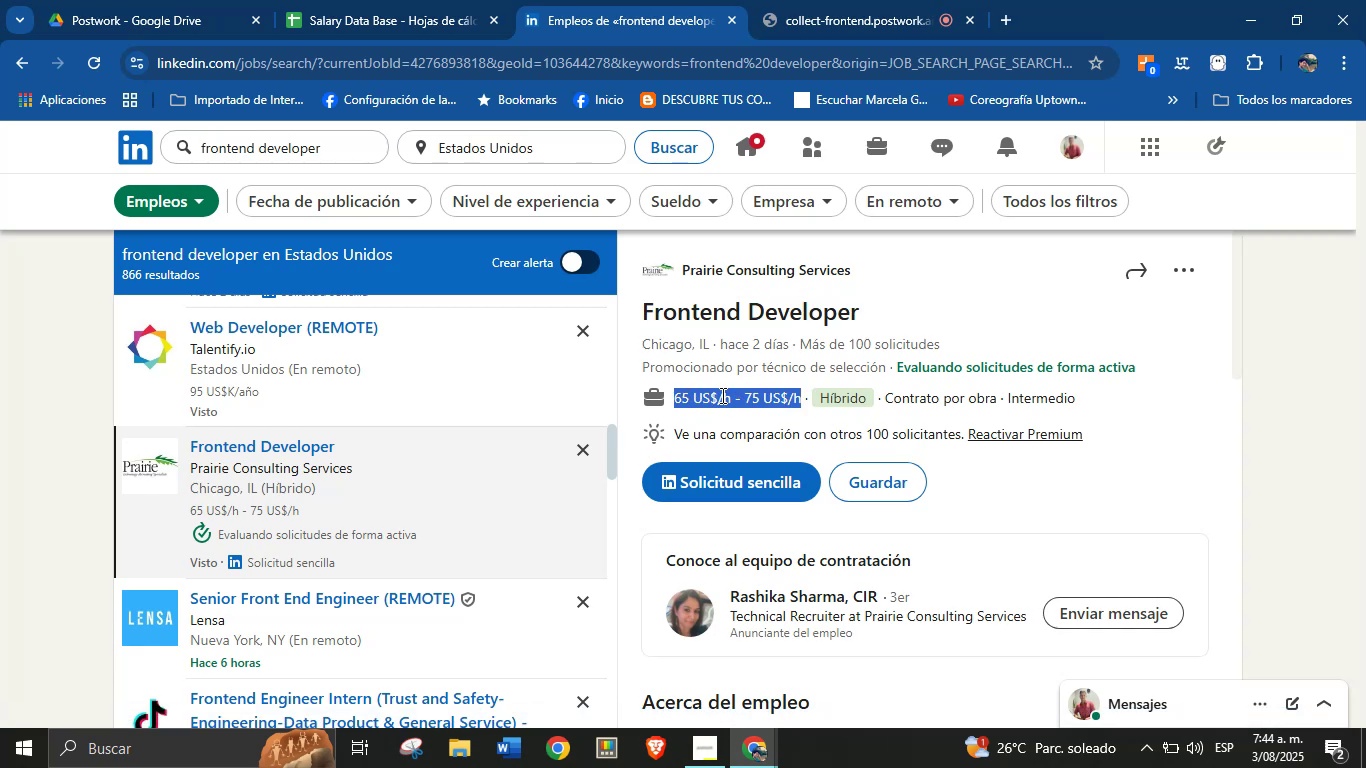 
scroll: coordinate [887, 473], scroll_direction: down, amount: 8.0
 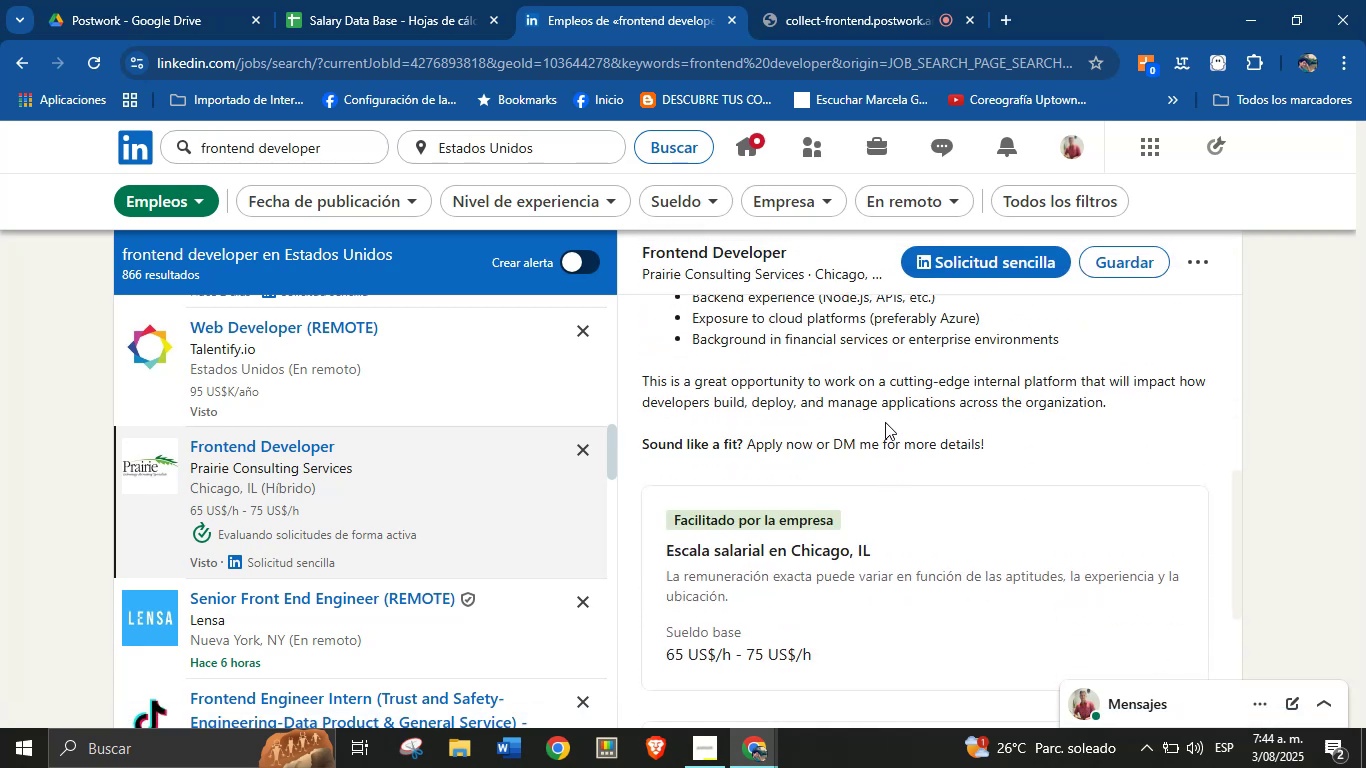 
left_click([885, 410])
 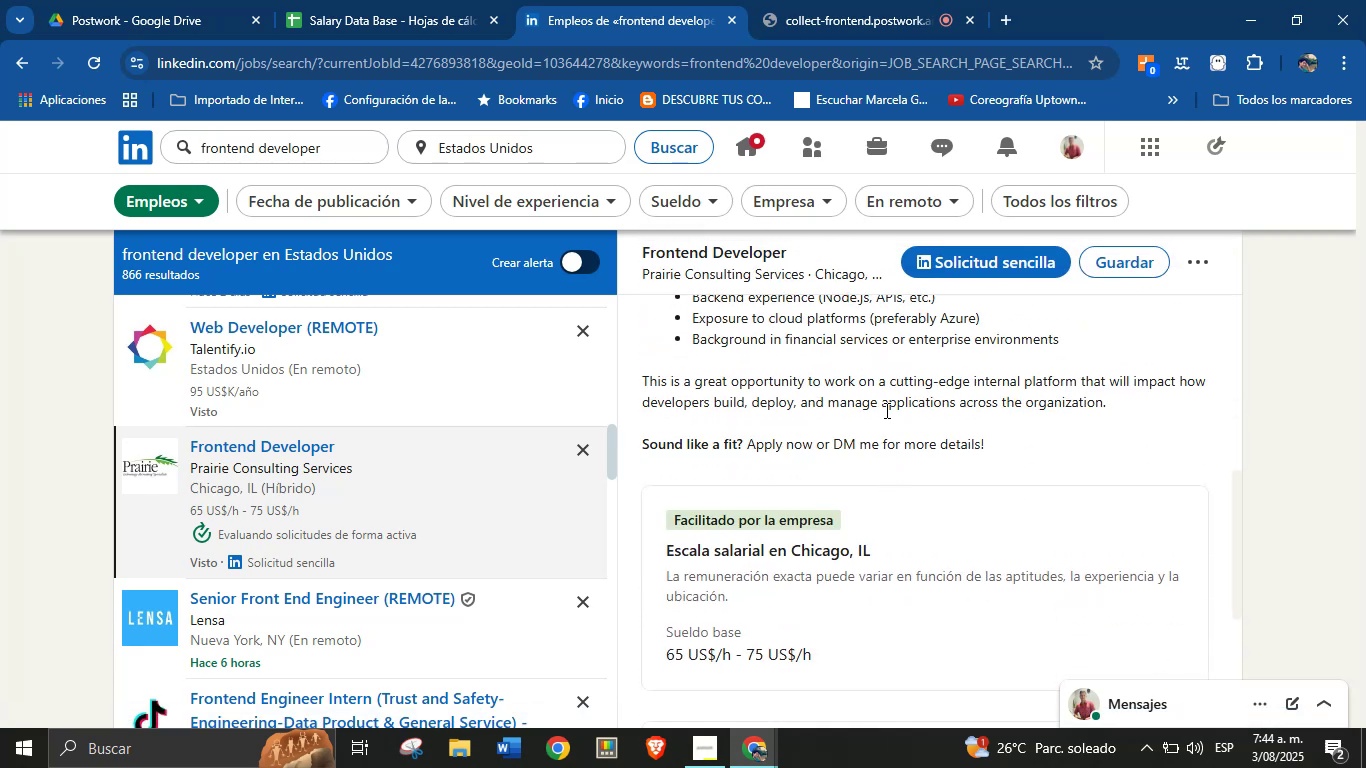 
scroll: coordinate [885, 459], scroll_direction: down, amount: 5.0
 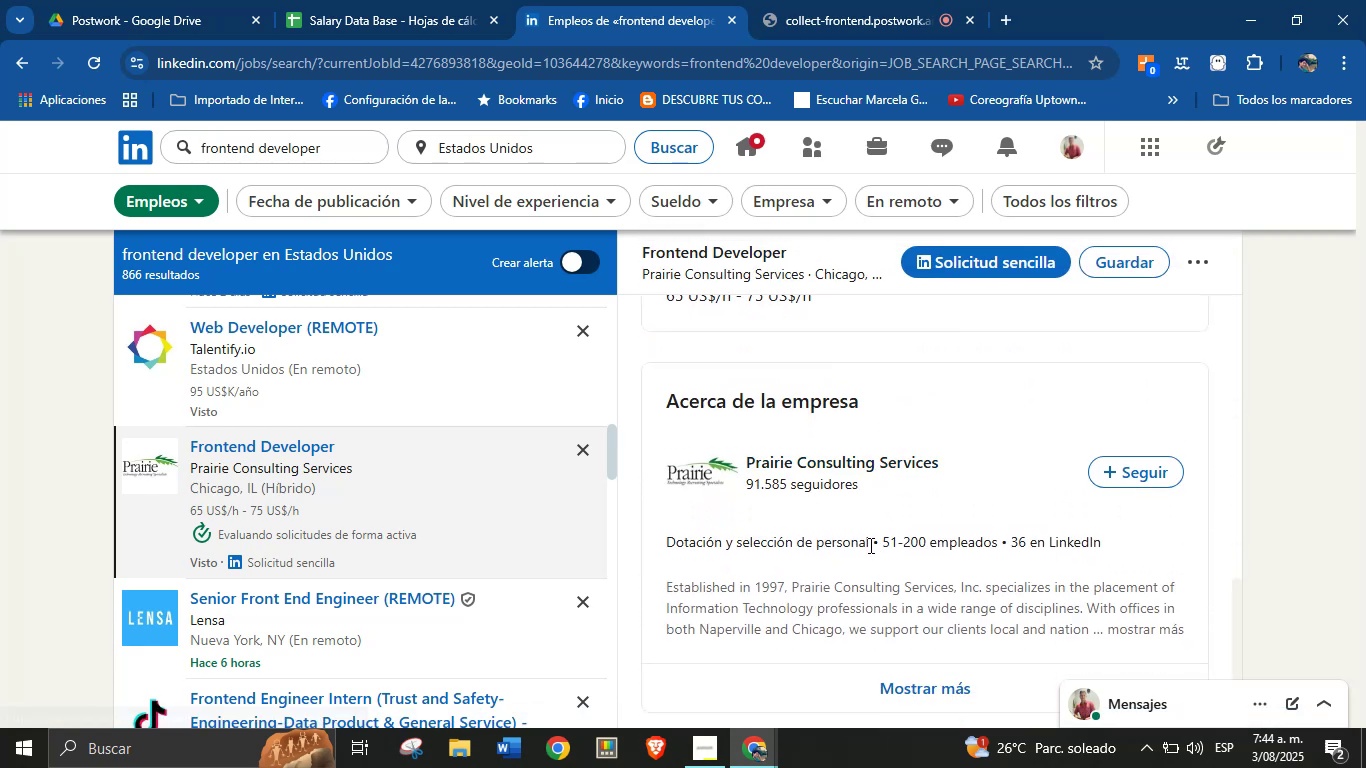 
left_click_drag(start_coordinate=[870, 543], to_coordinate=[666, 550])
 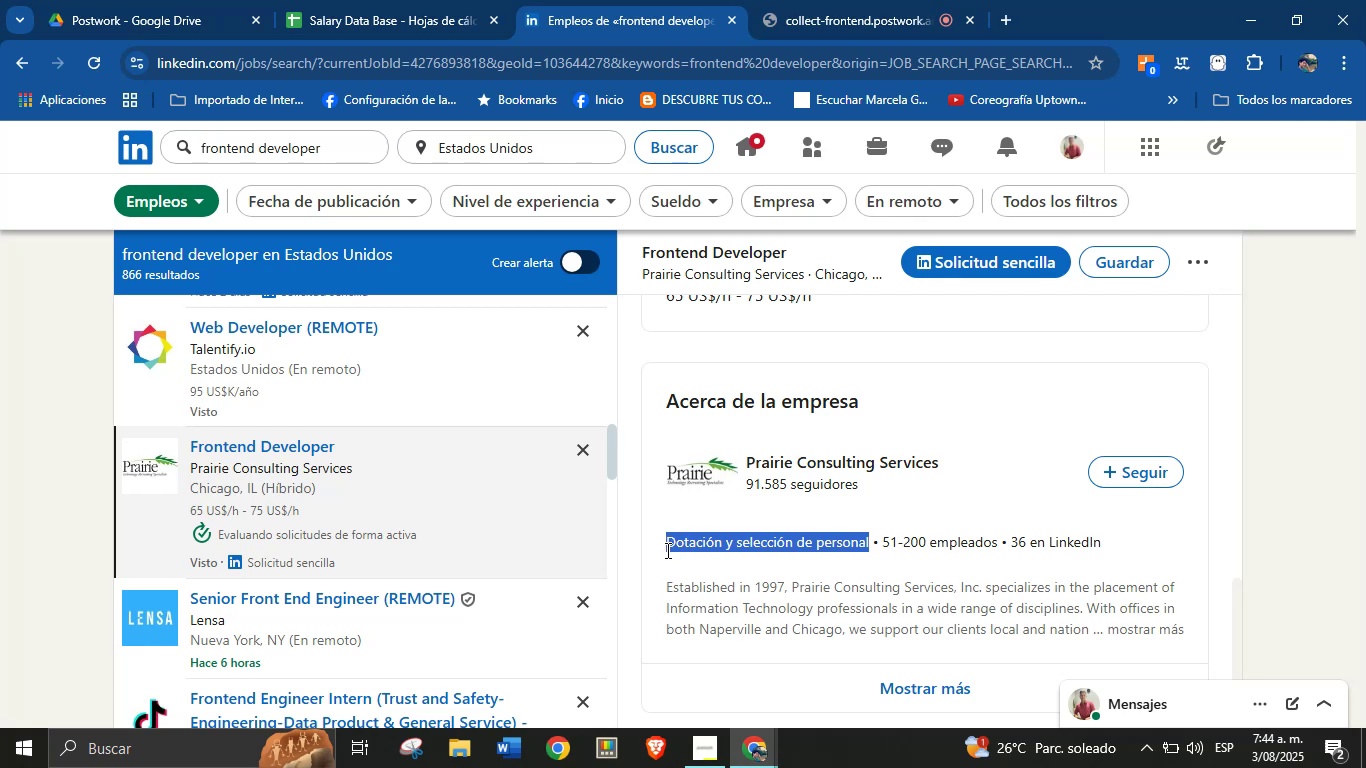 
key(Alt+AltLeft)
 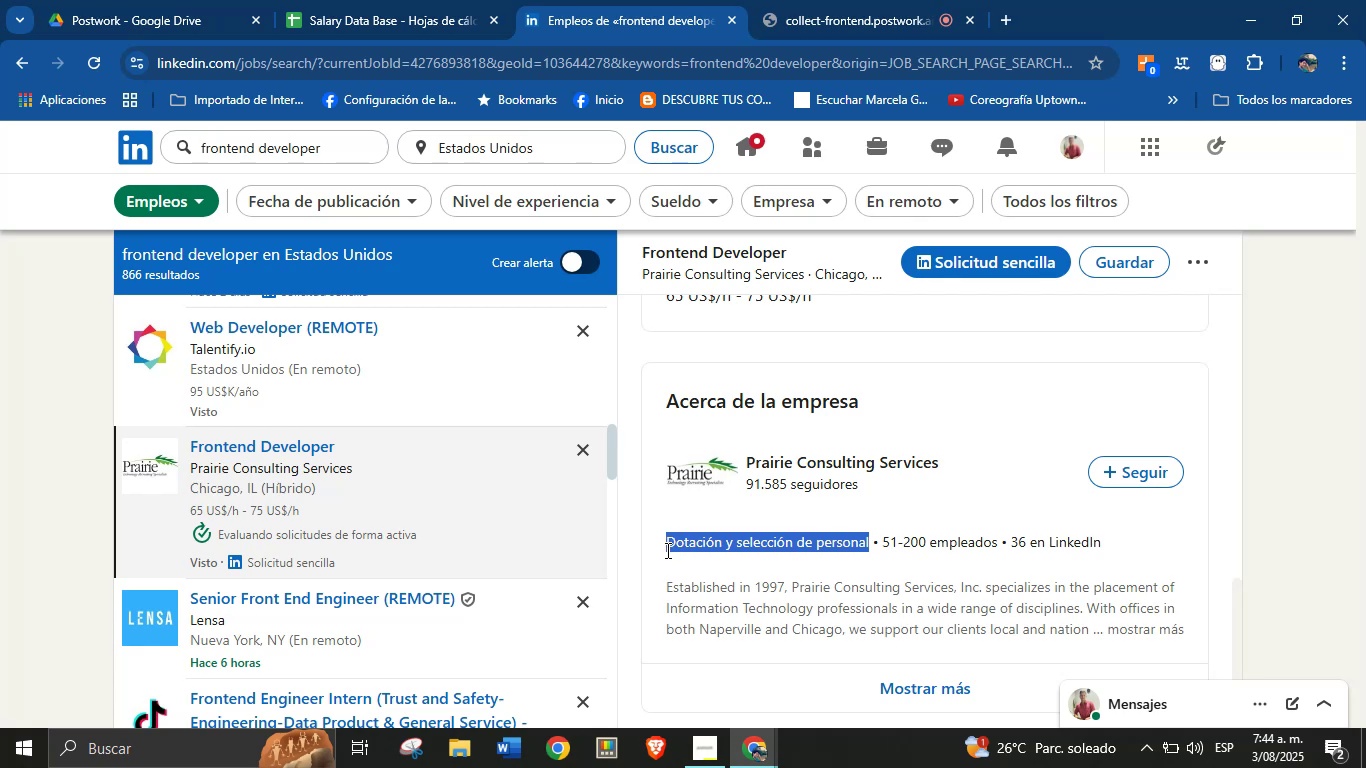 
key(Alt+Control+ControlLeft)
 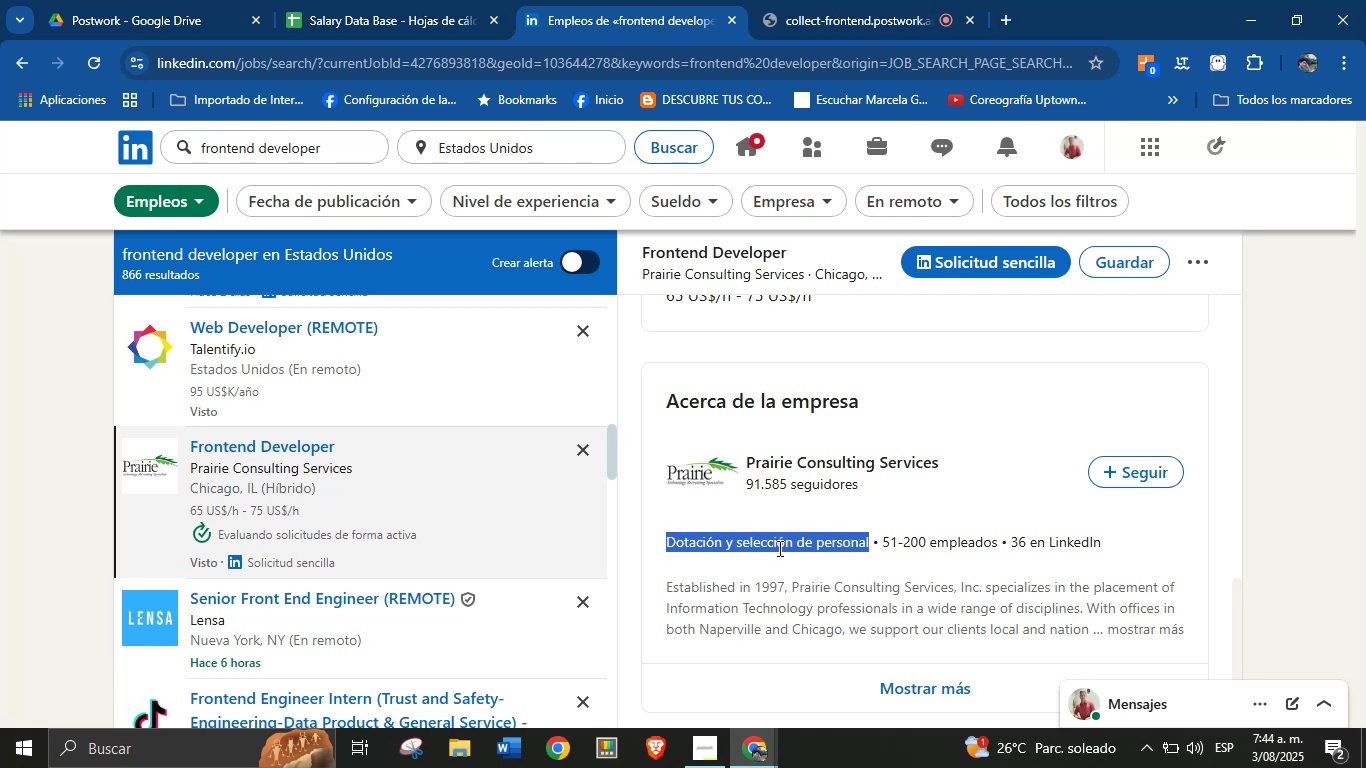 
key(Alt+Control+C)
 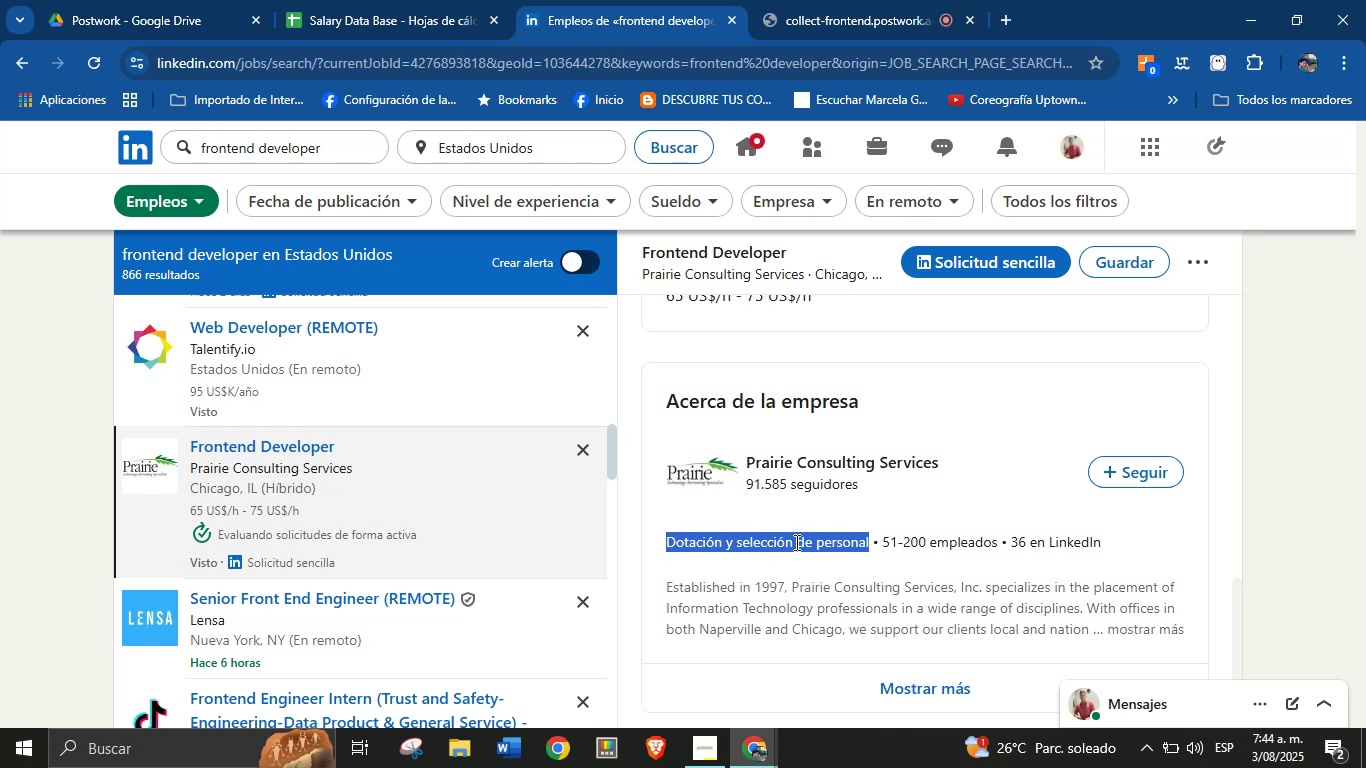 
scroll: coordinate [797, 541], scroll_direction: up, amount: 4.0
 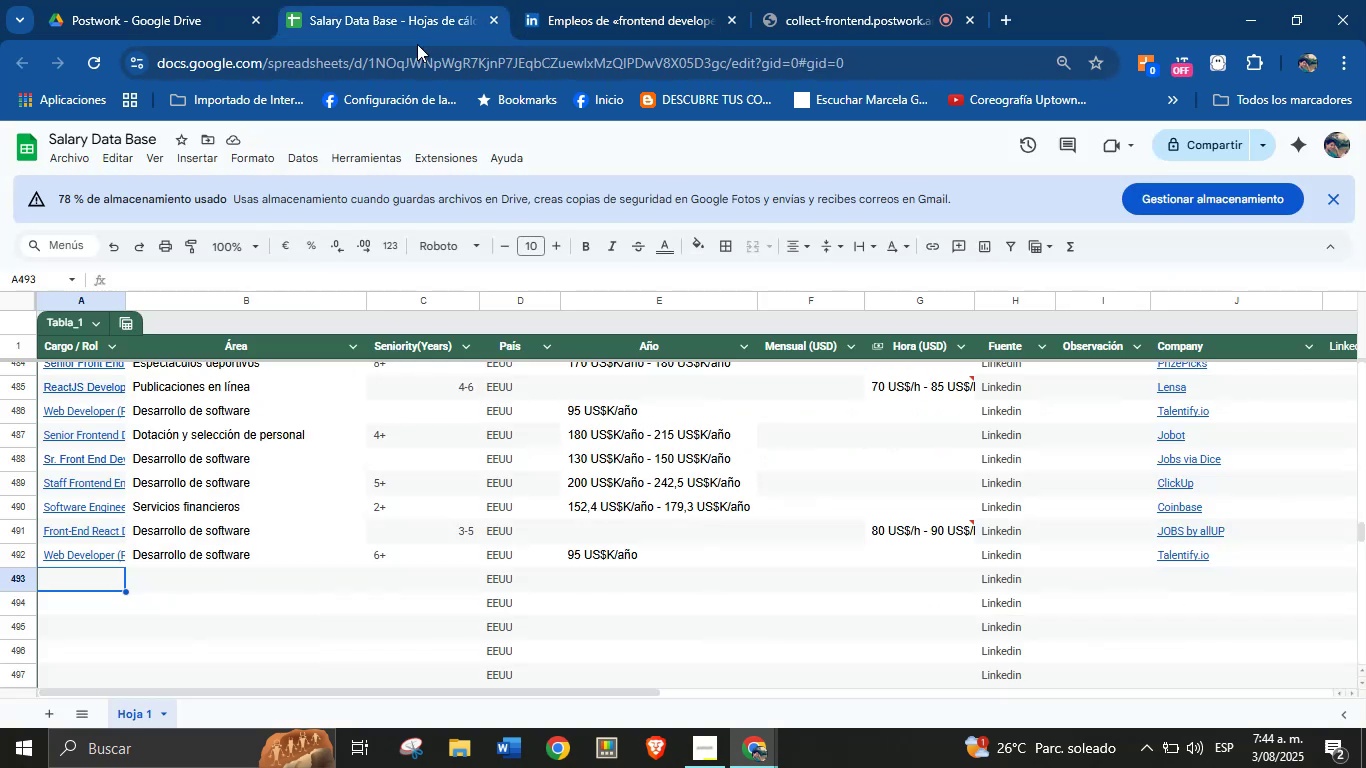 
key(Meta+MetaLeft)
 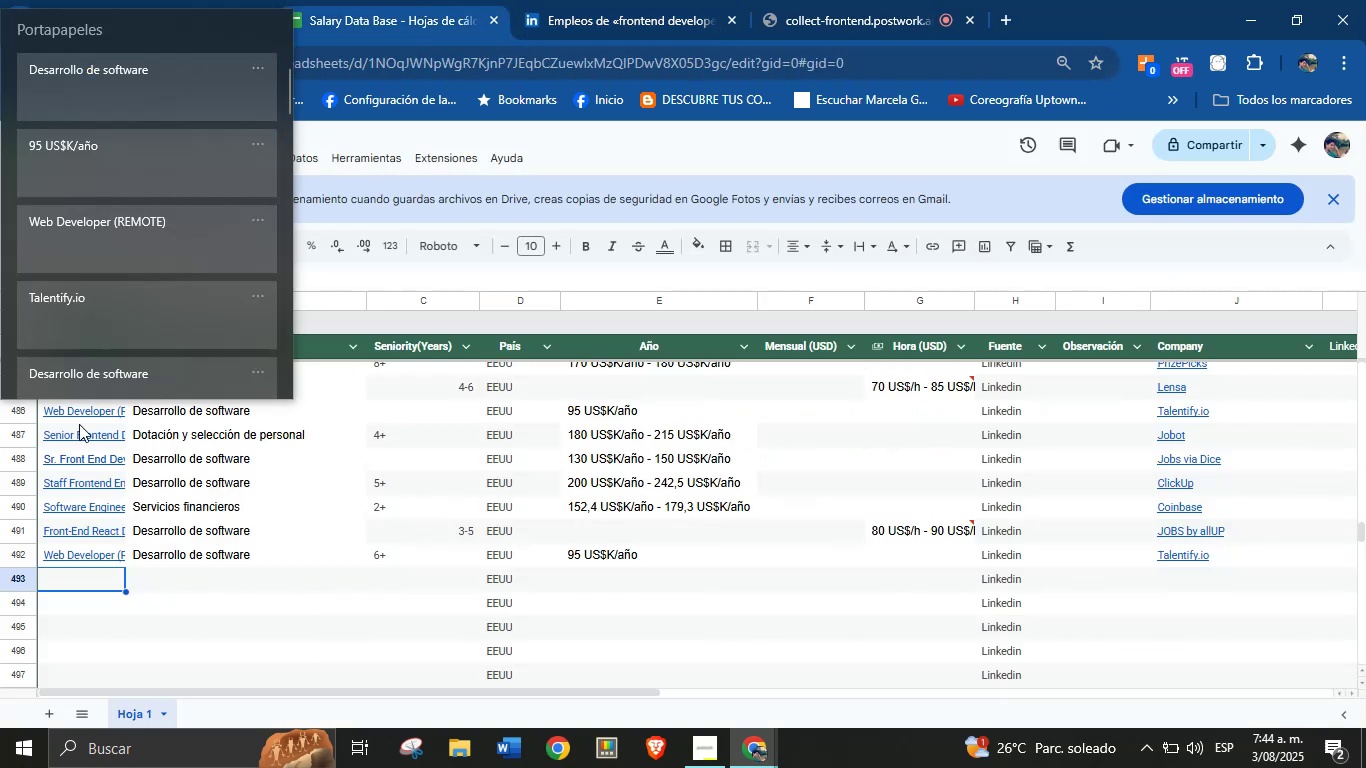 
key(Meta+MetaLeft)
 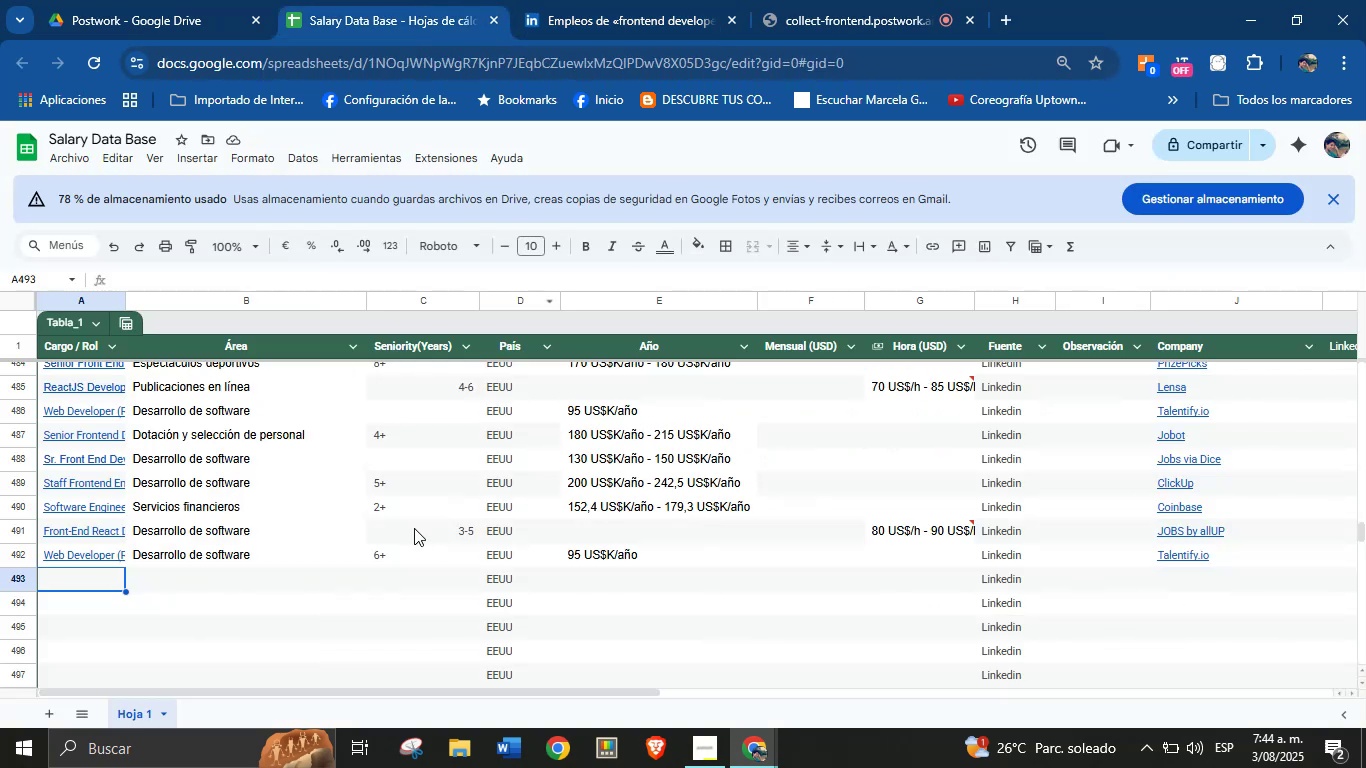 
key(Meta+V)
 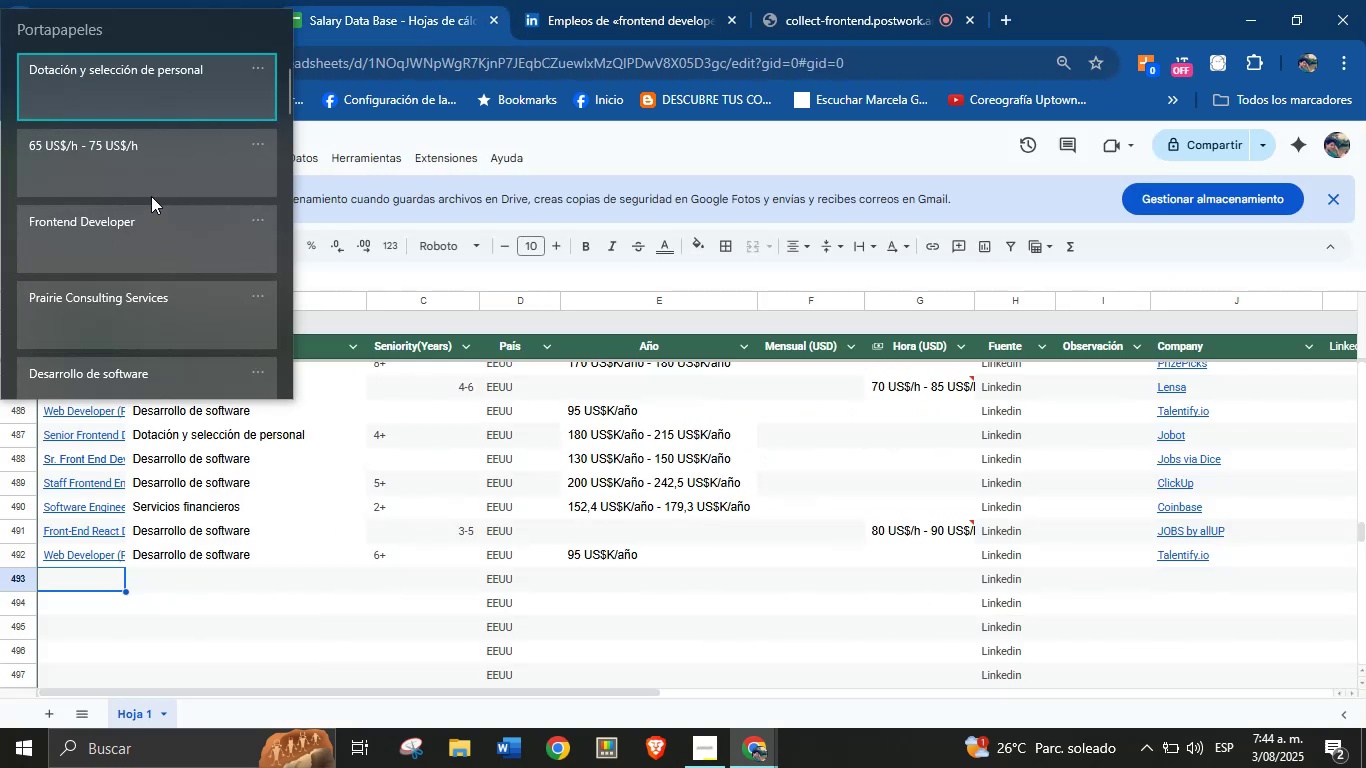 
left_click([126, 247])
 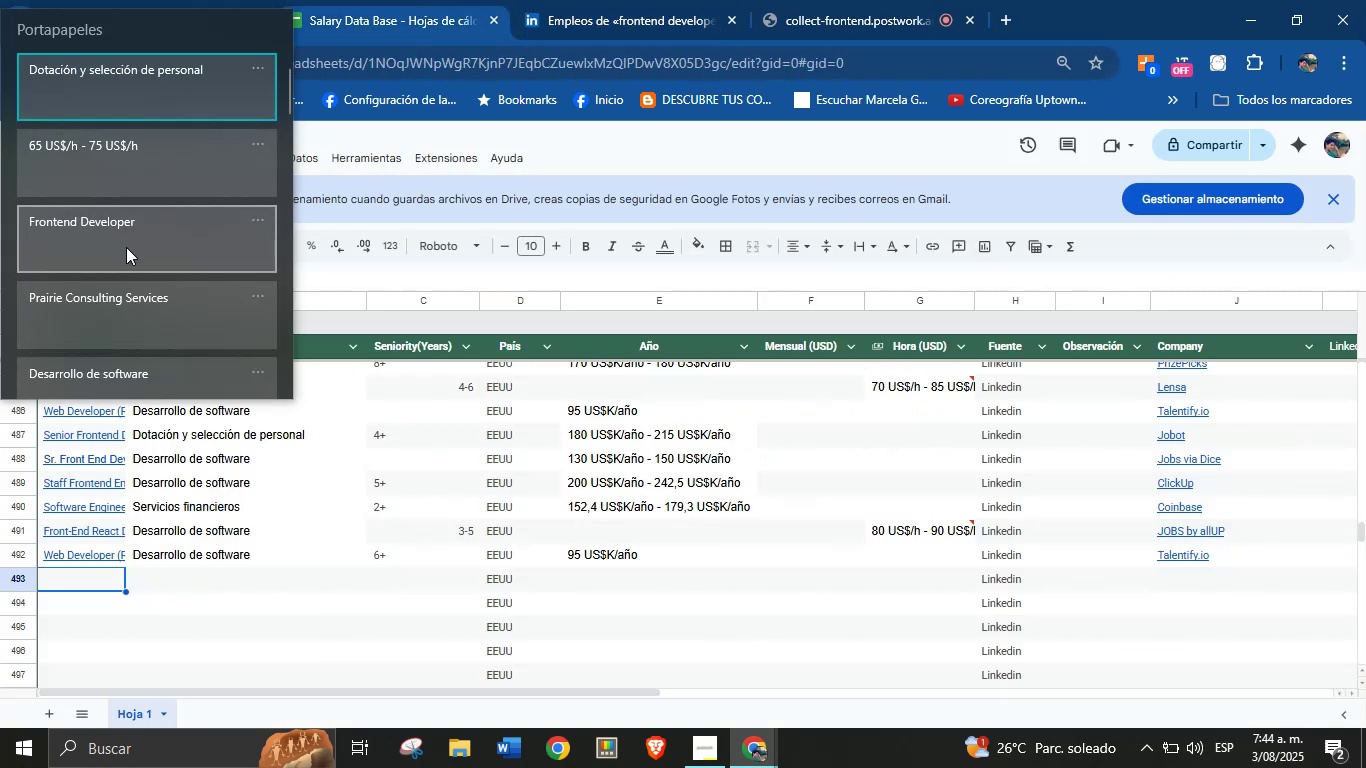 
key(Control+ControlLeft)
 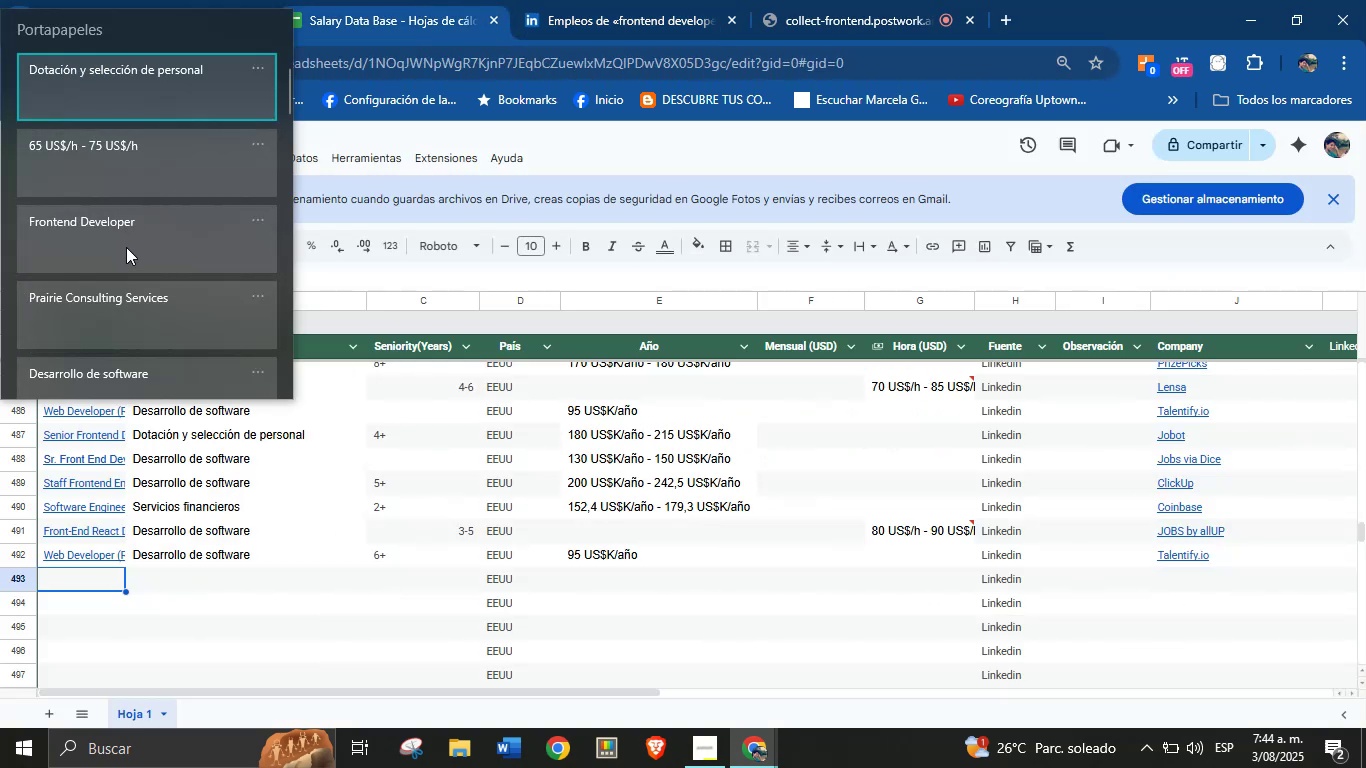 
key(Control+V)
 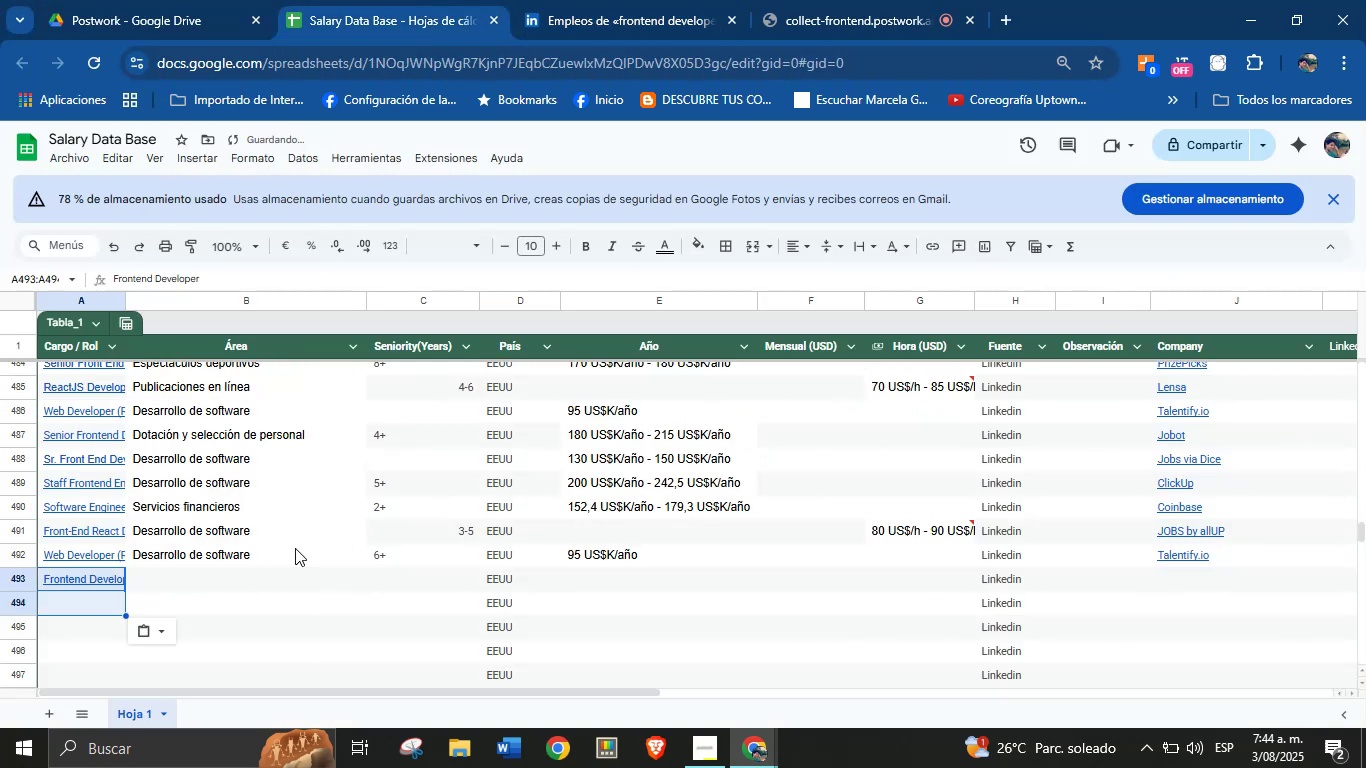 
scroll: coordinate [221, 576], scroll_direction: up, amount: 1.0
 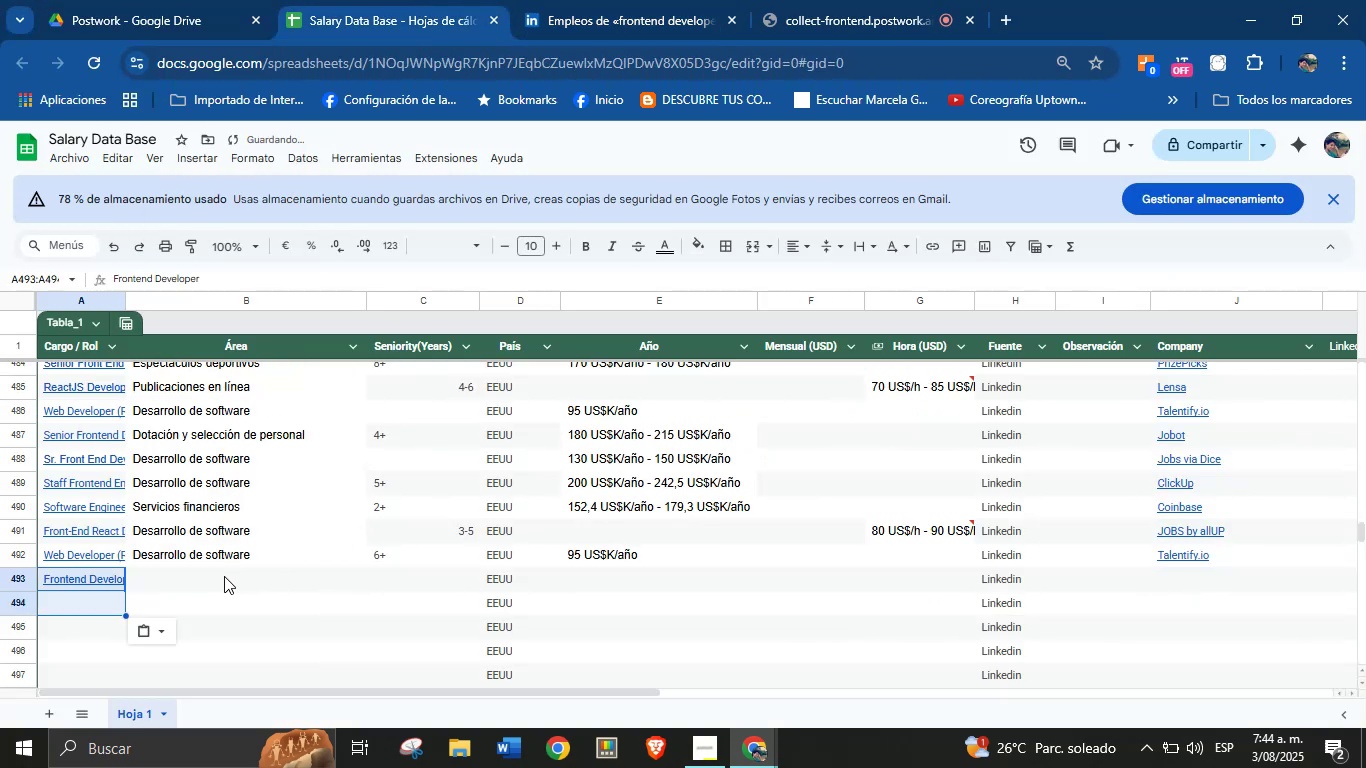 
left_click([221, 576])
 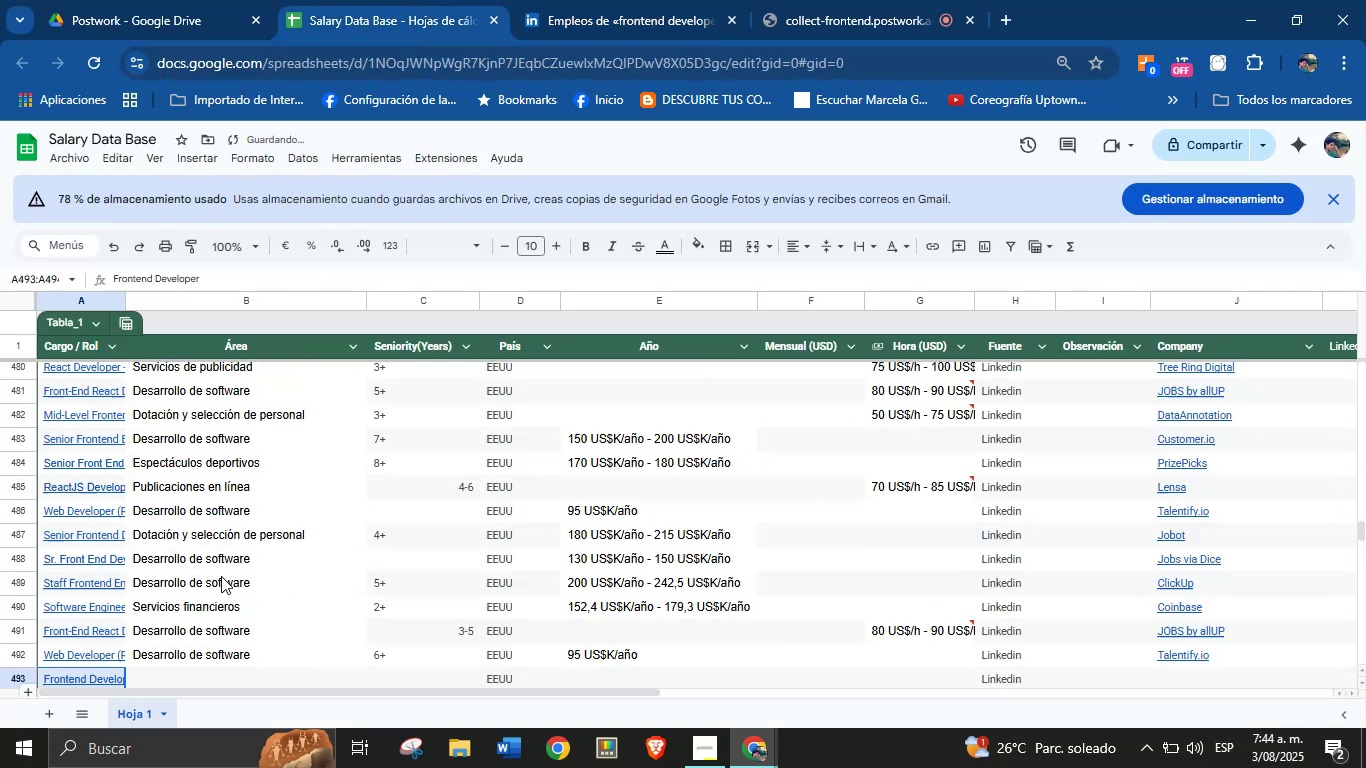 
key(Meta+V)
 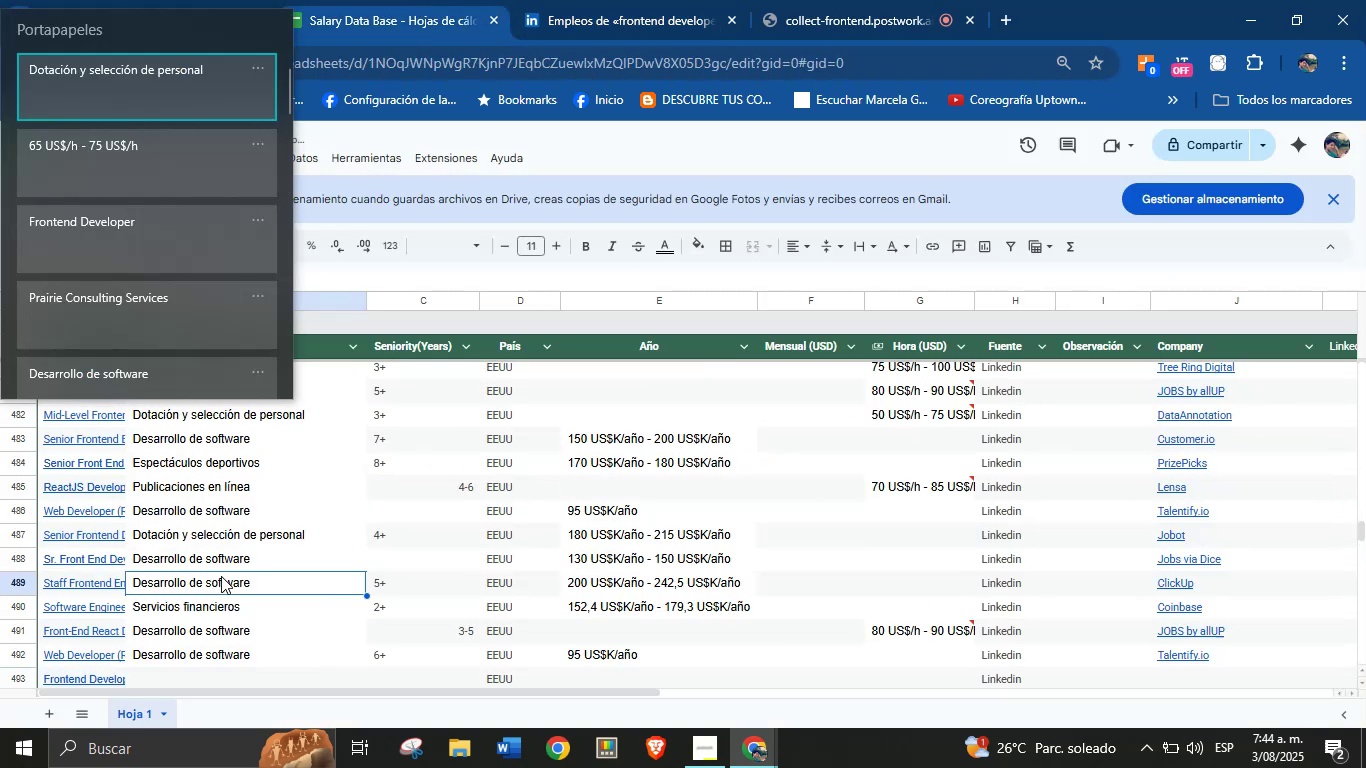 
key(Meta+MetaLeft)
 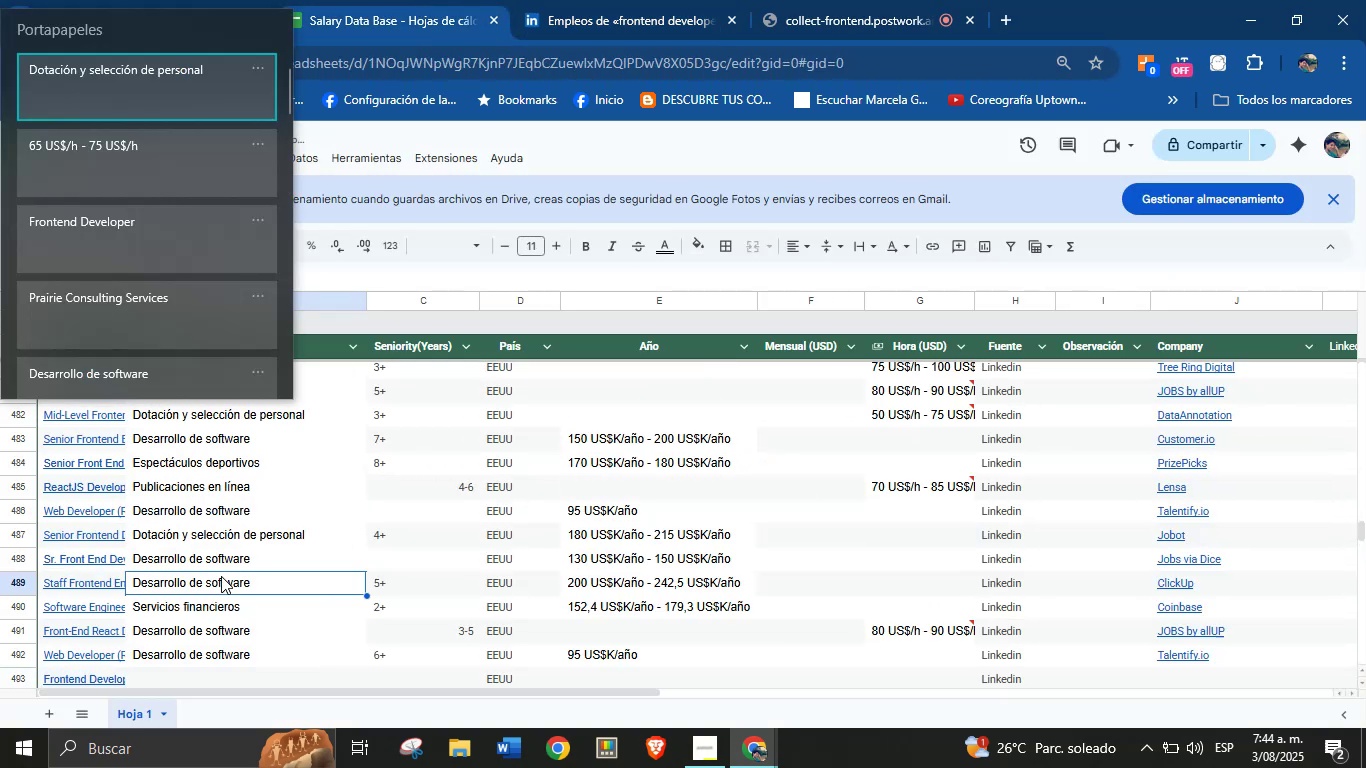 
key(Meta+MetaLeft)
 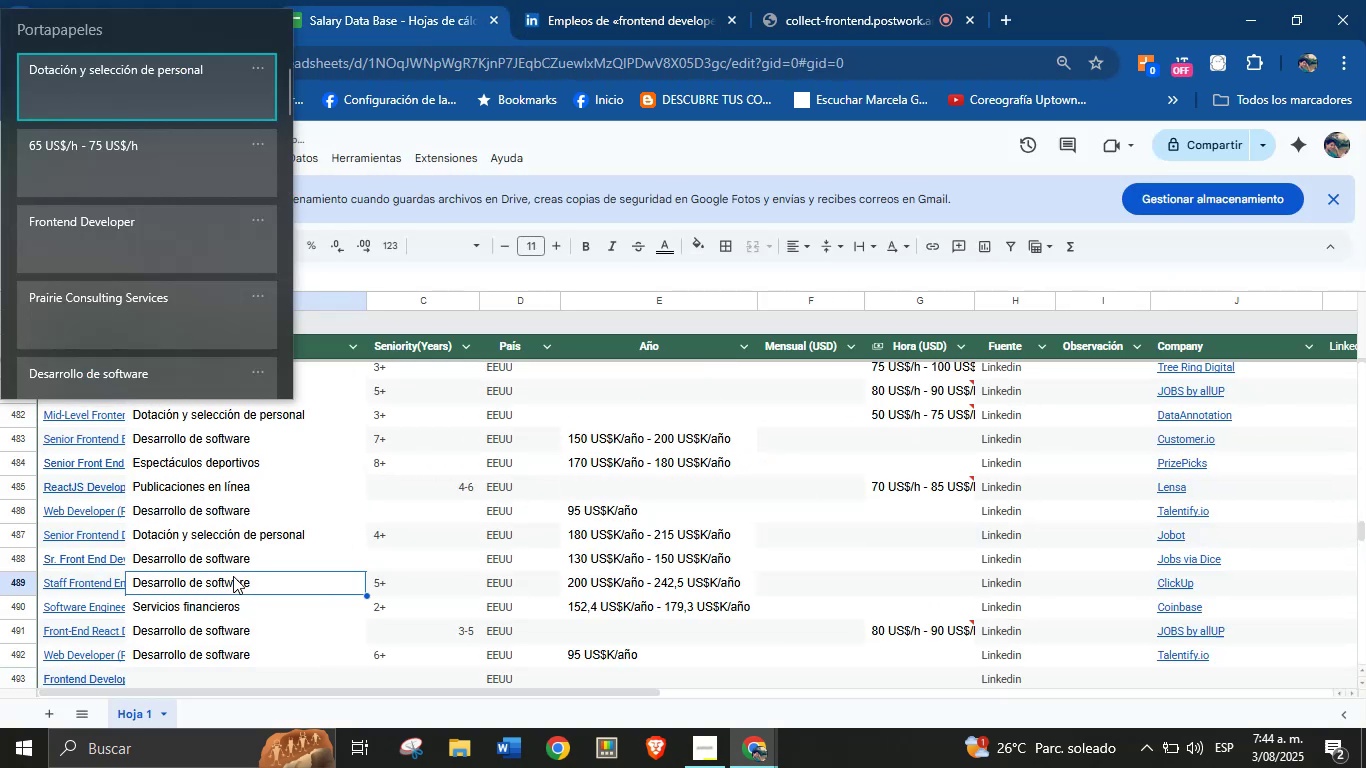 
left_click([269, 605])
 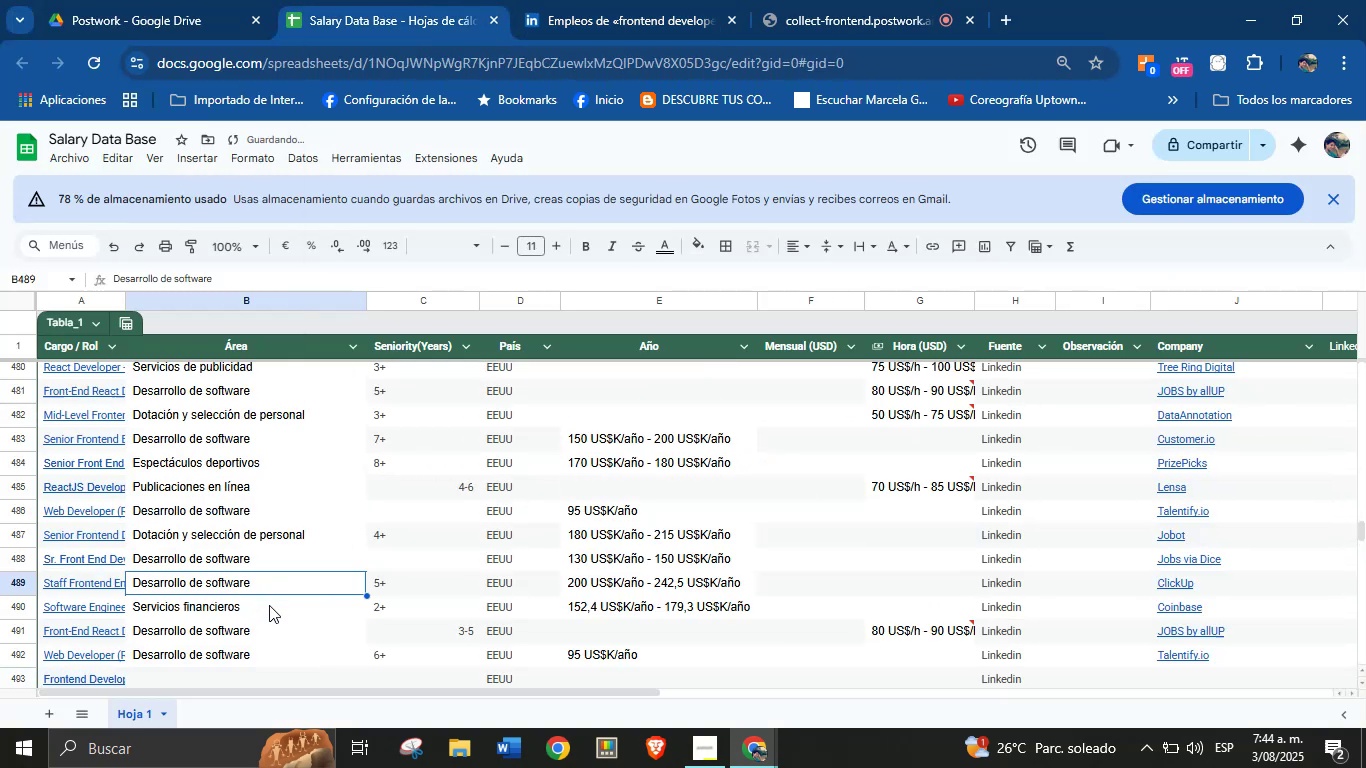 
scroll: coordinate [269, 605], scroll_direction: down, amount: 2.0
 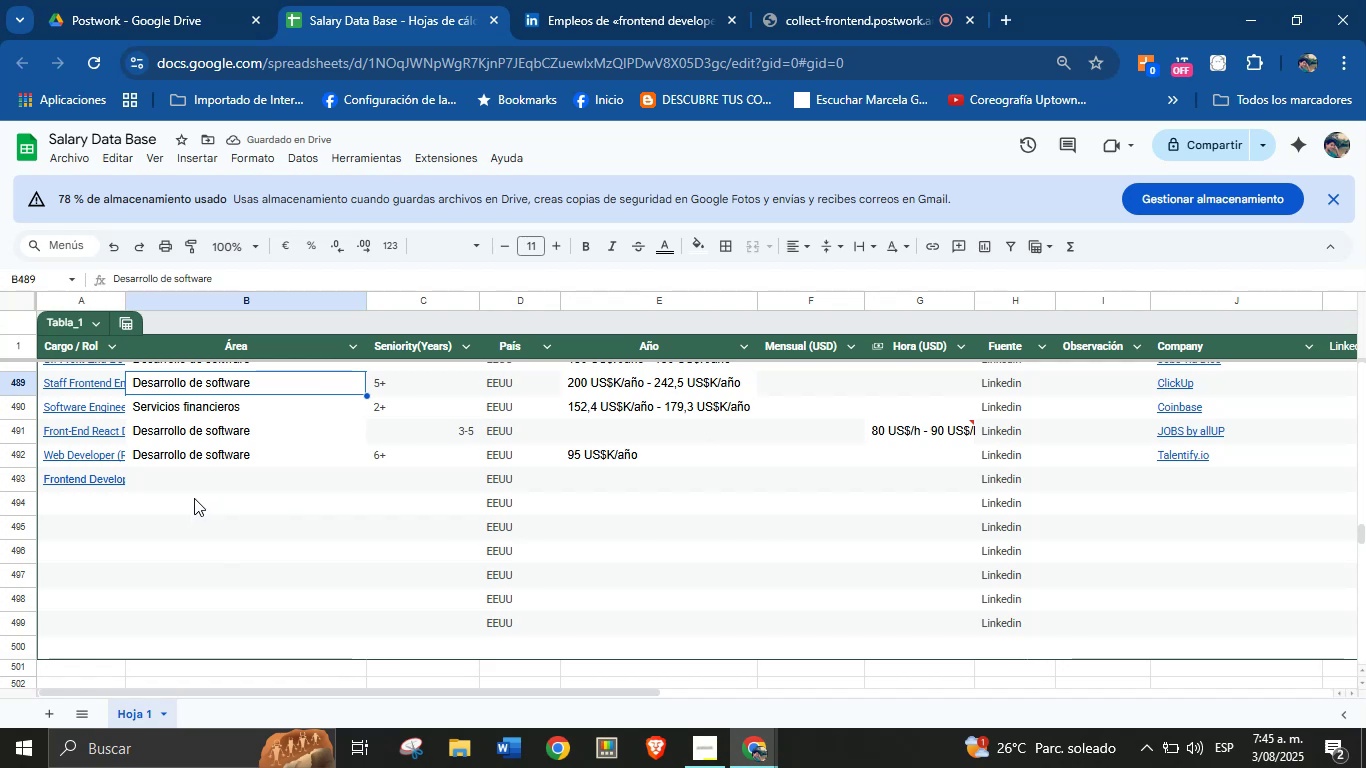 
left_click([197, 484])
 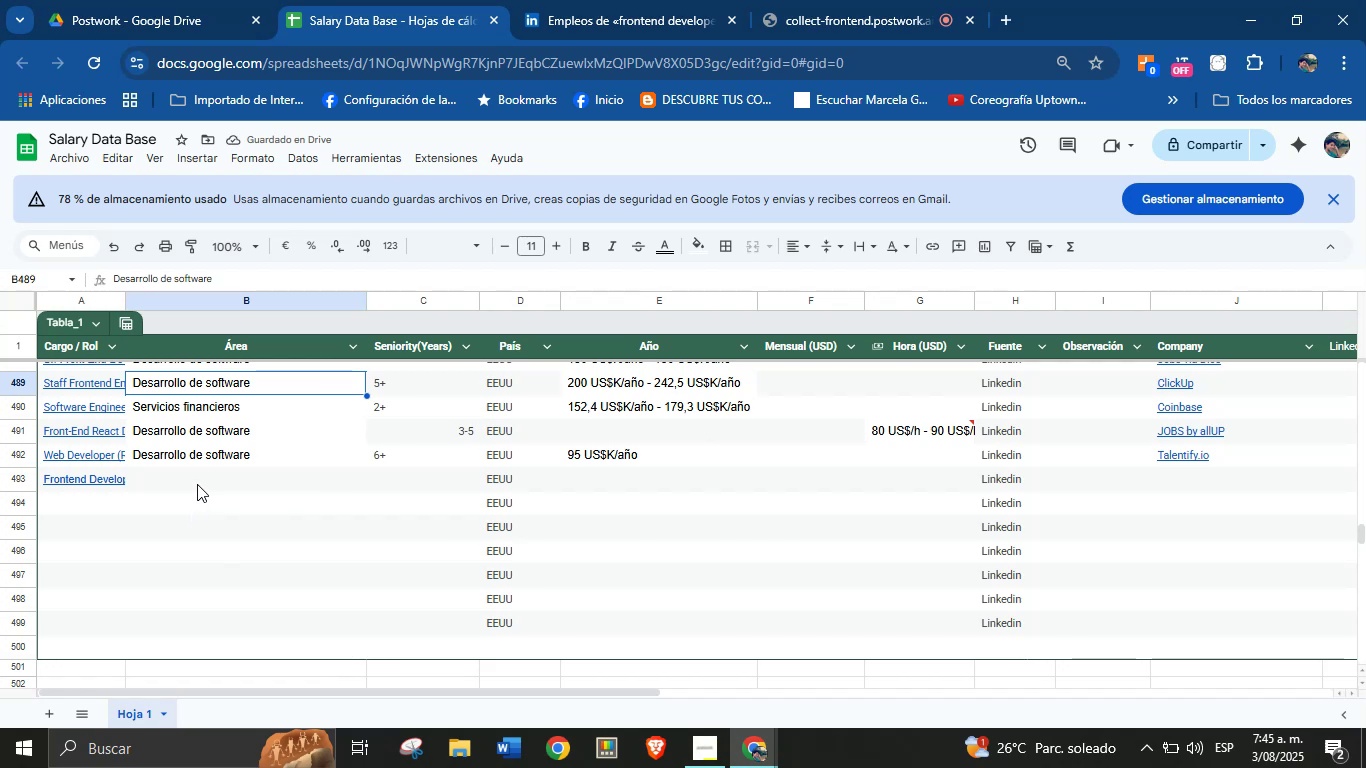 
key(Meta+V)
 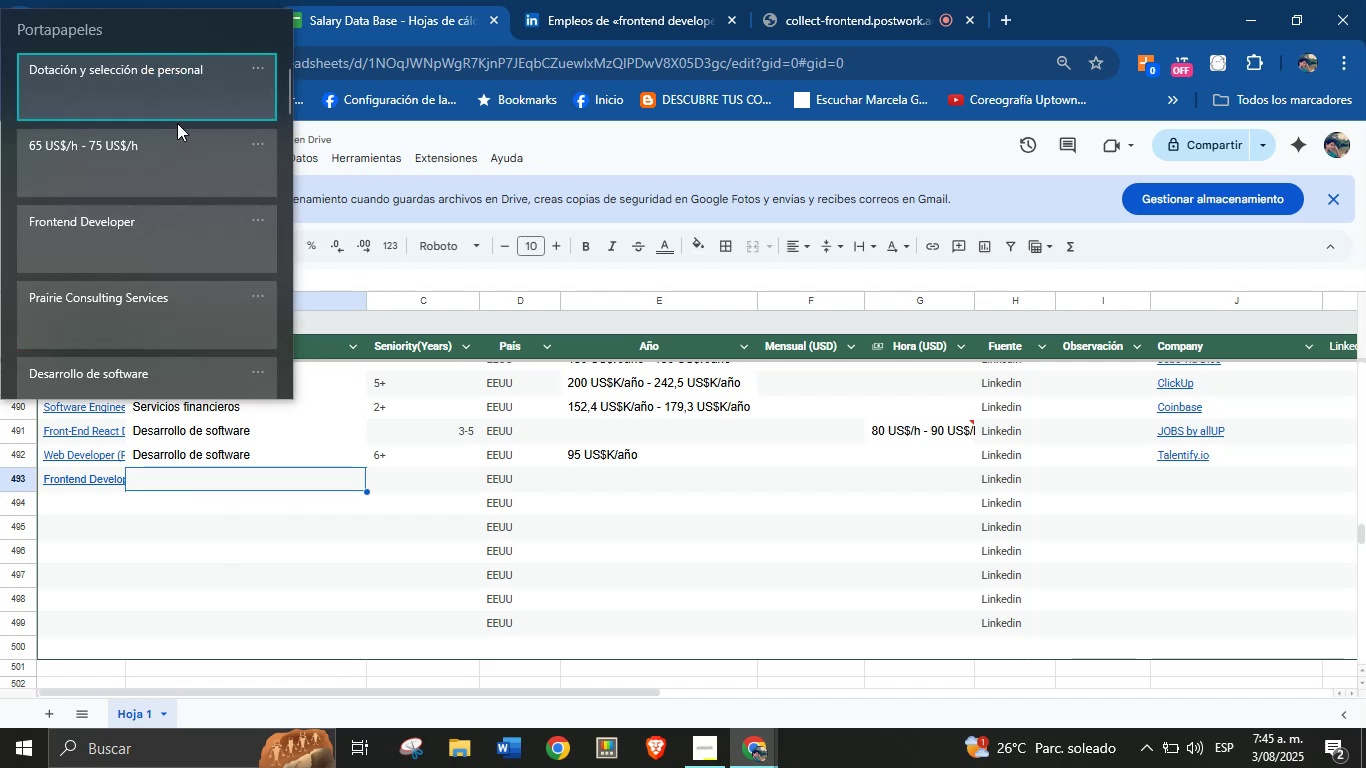 
key(Meta+MetaLeft)
 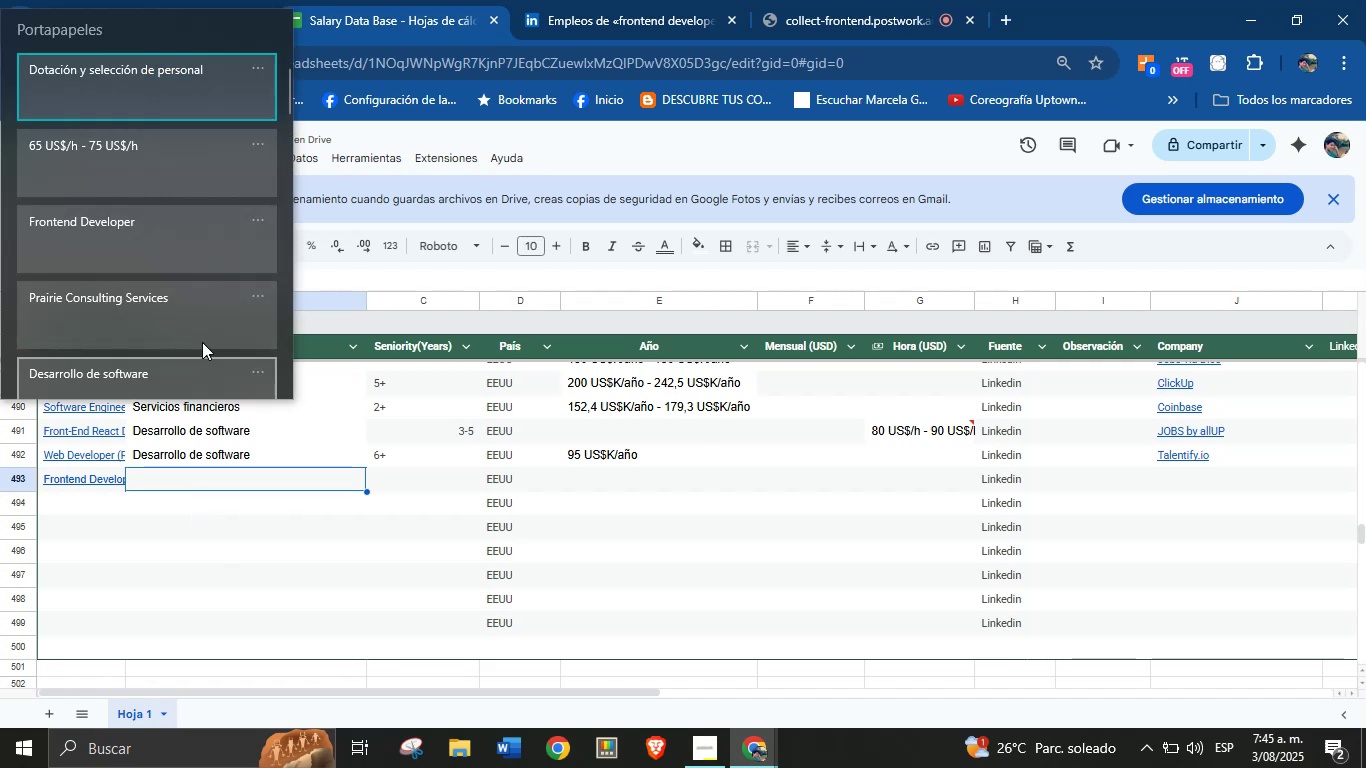 
key(Meta+MetaLeft)
 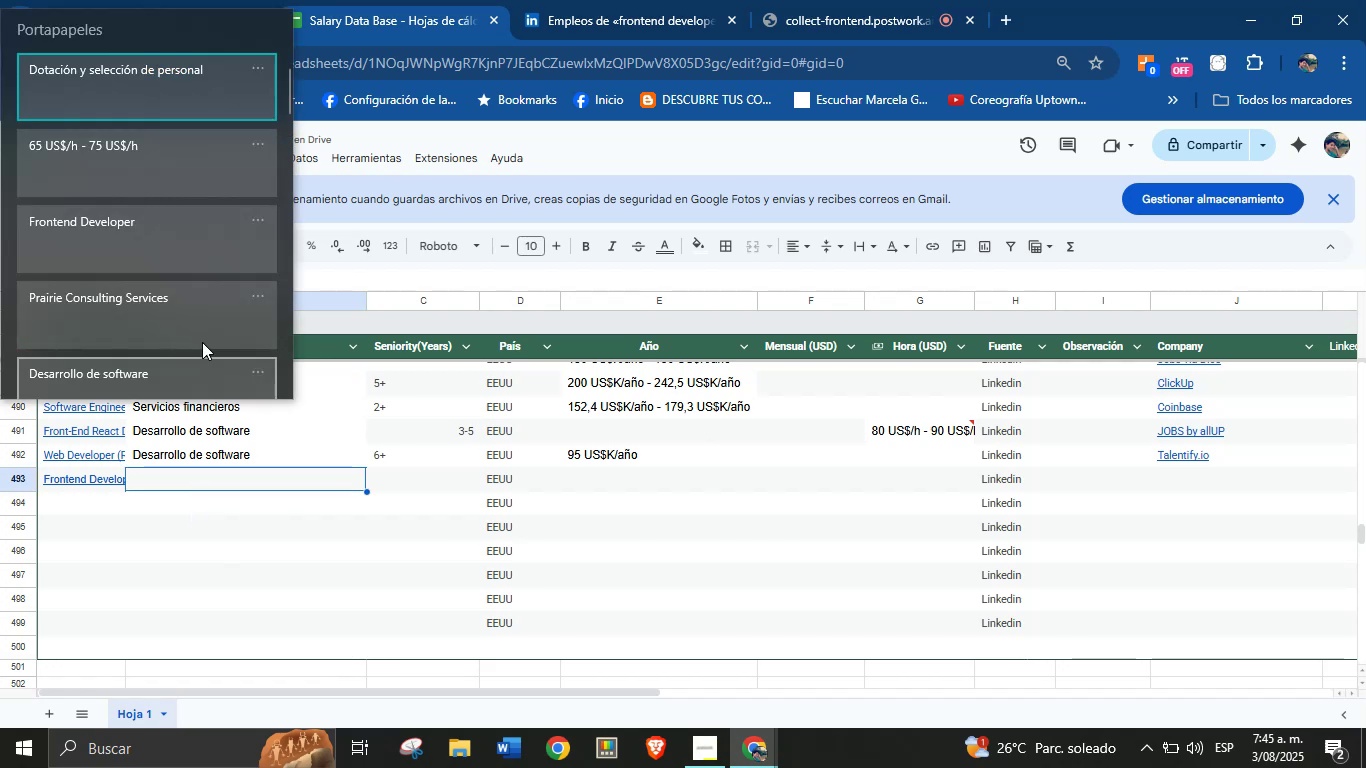 
left_click([187, 103])
 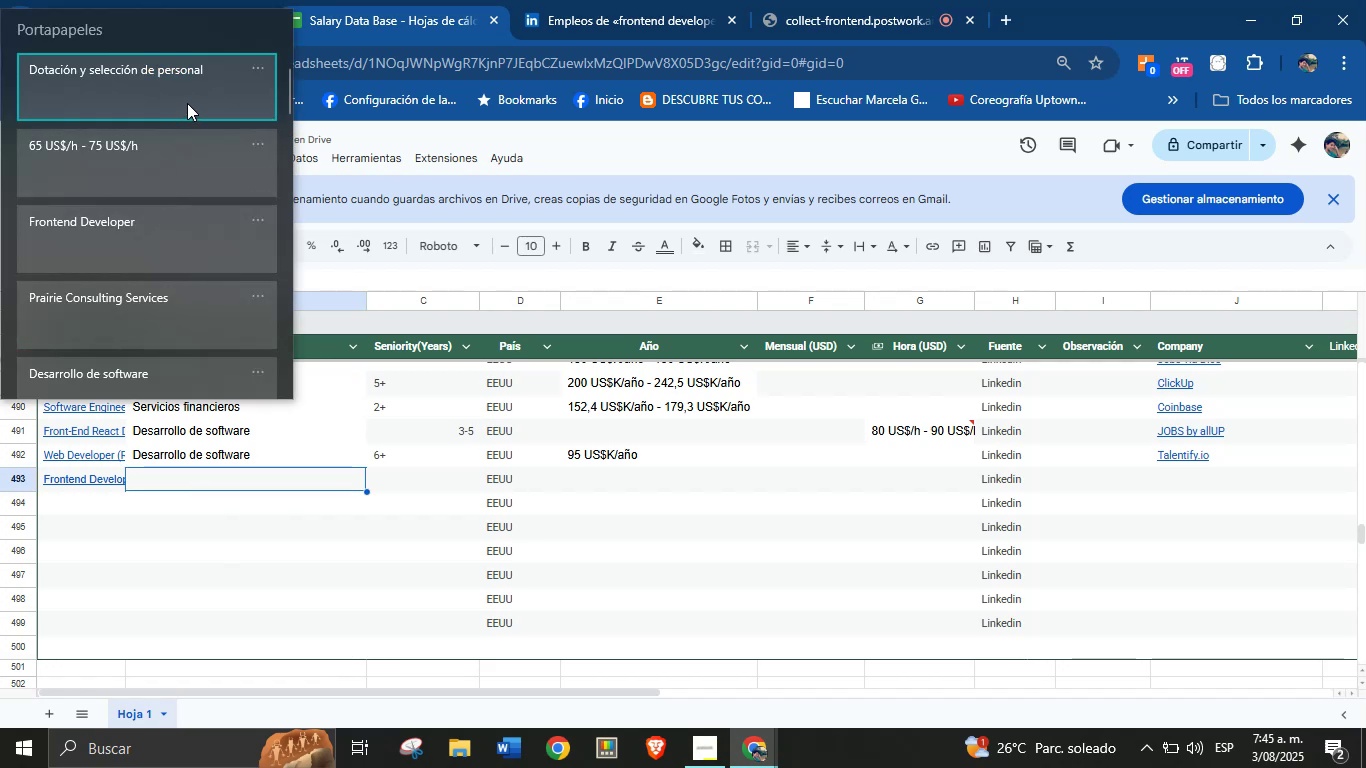 
key(Control+ControlLeft)
 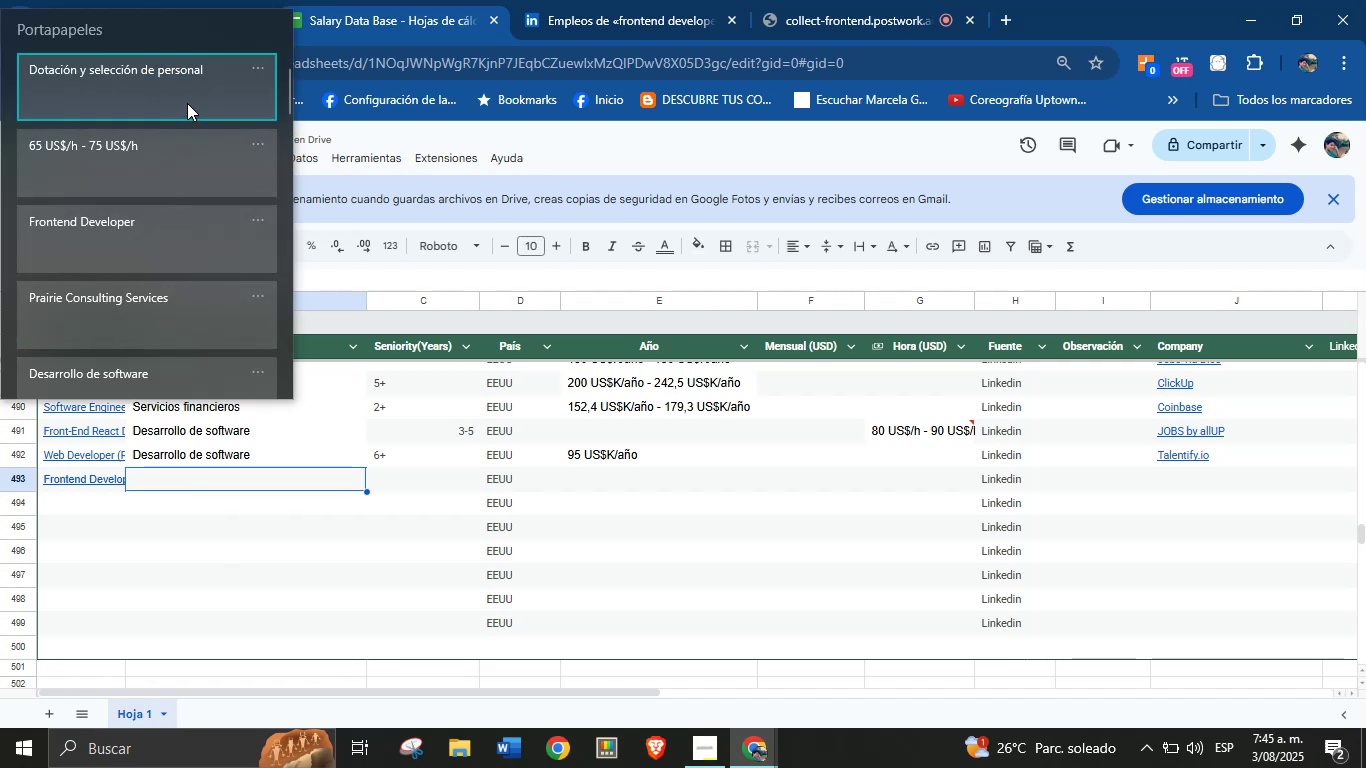 
key(Control+V)
 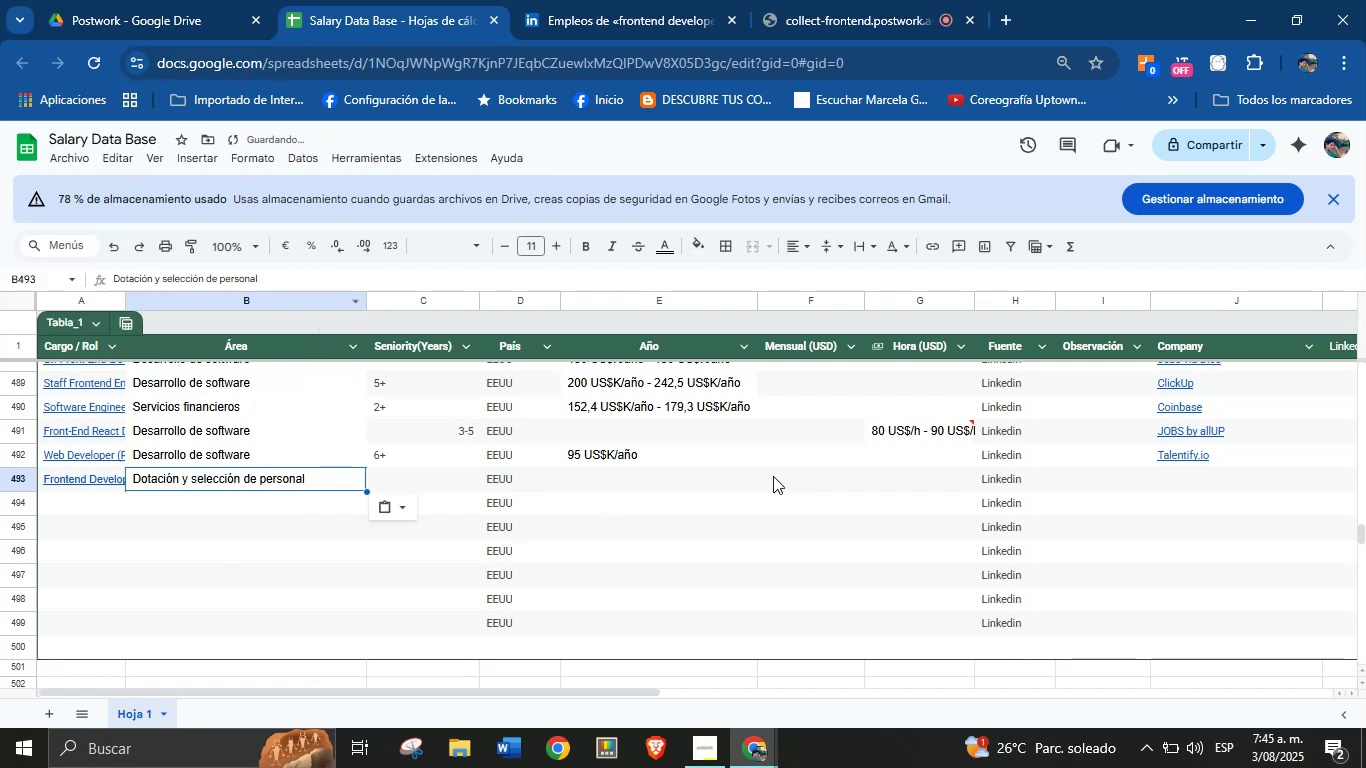 
left_click([899, 483])
 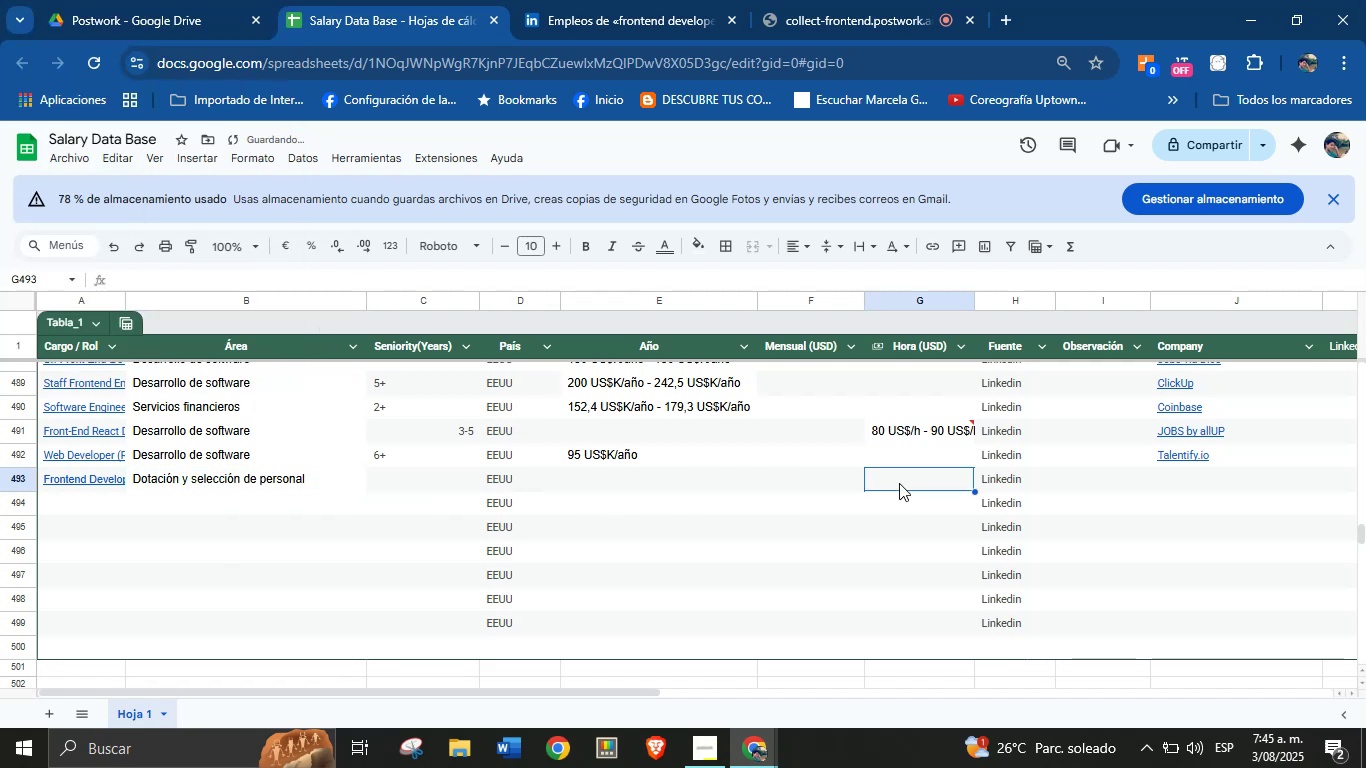 
key(Meta+MetaLeft)
 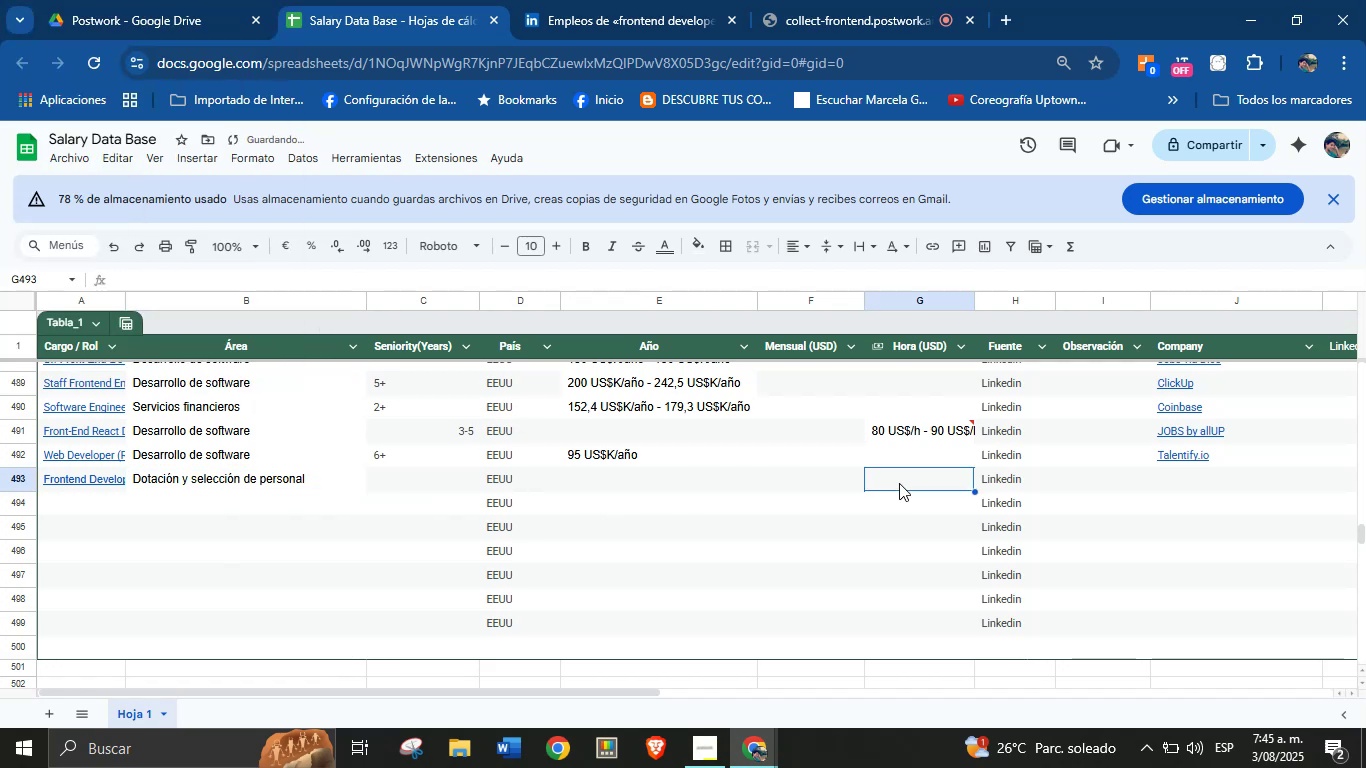 
key(Meta+MetaLeft)
 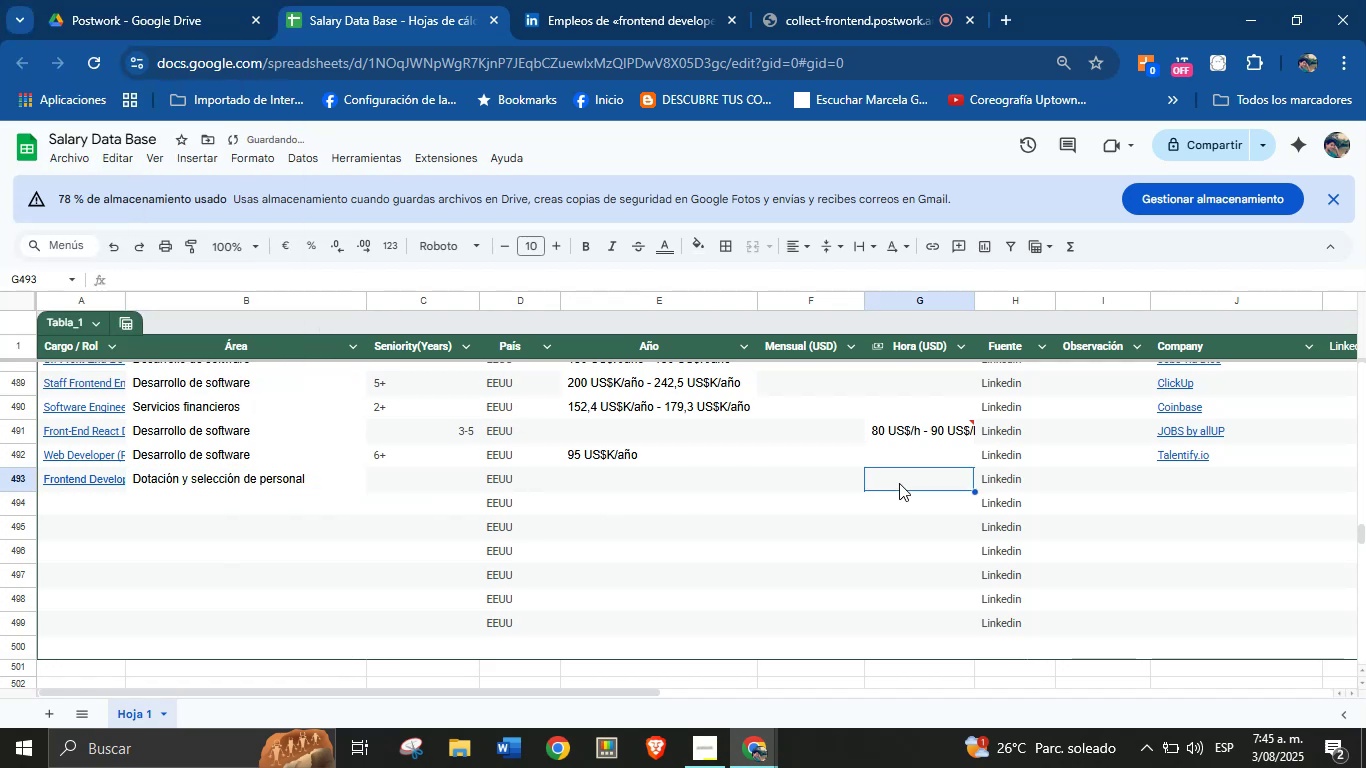 
key(Meta+V)
 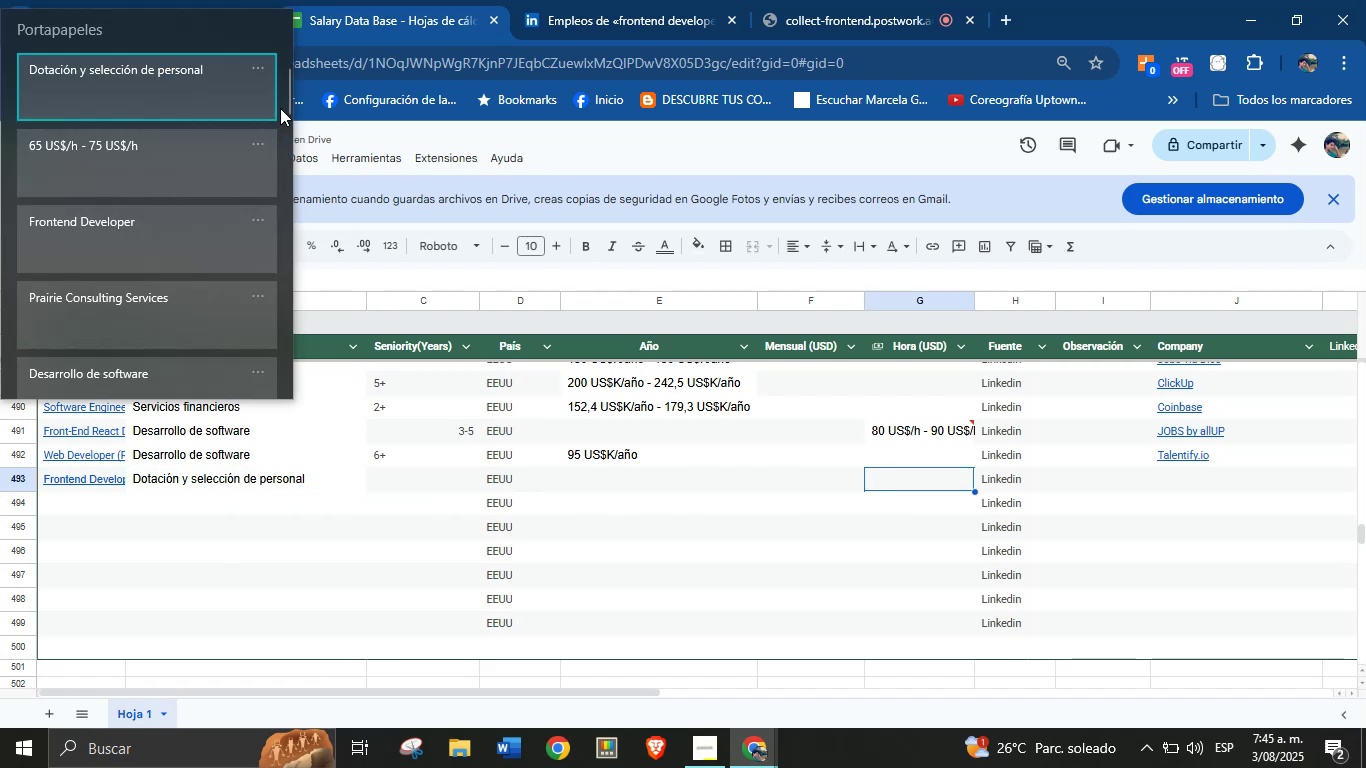 
left_click([184, 142])
 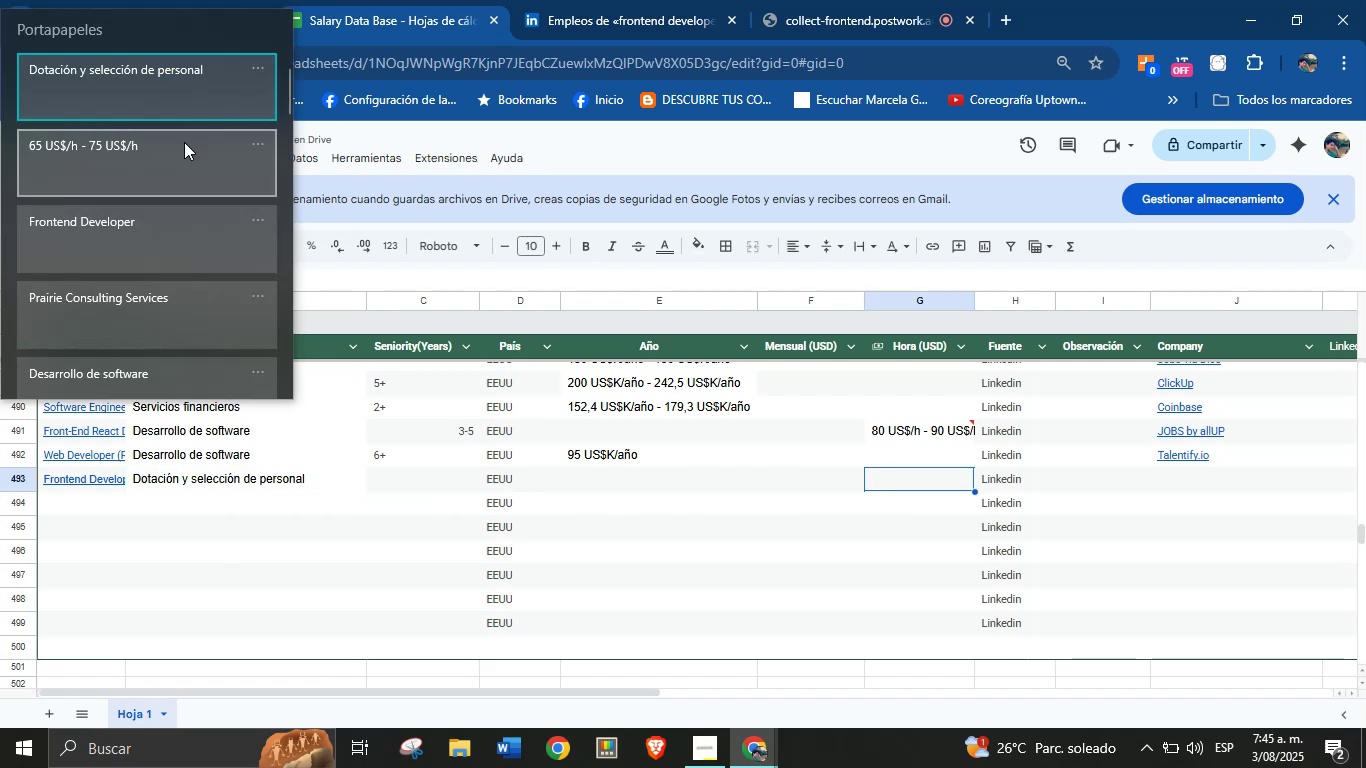 
key(Control+ControlLeft)
 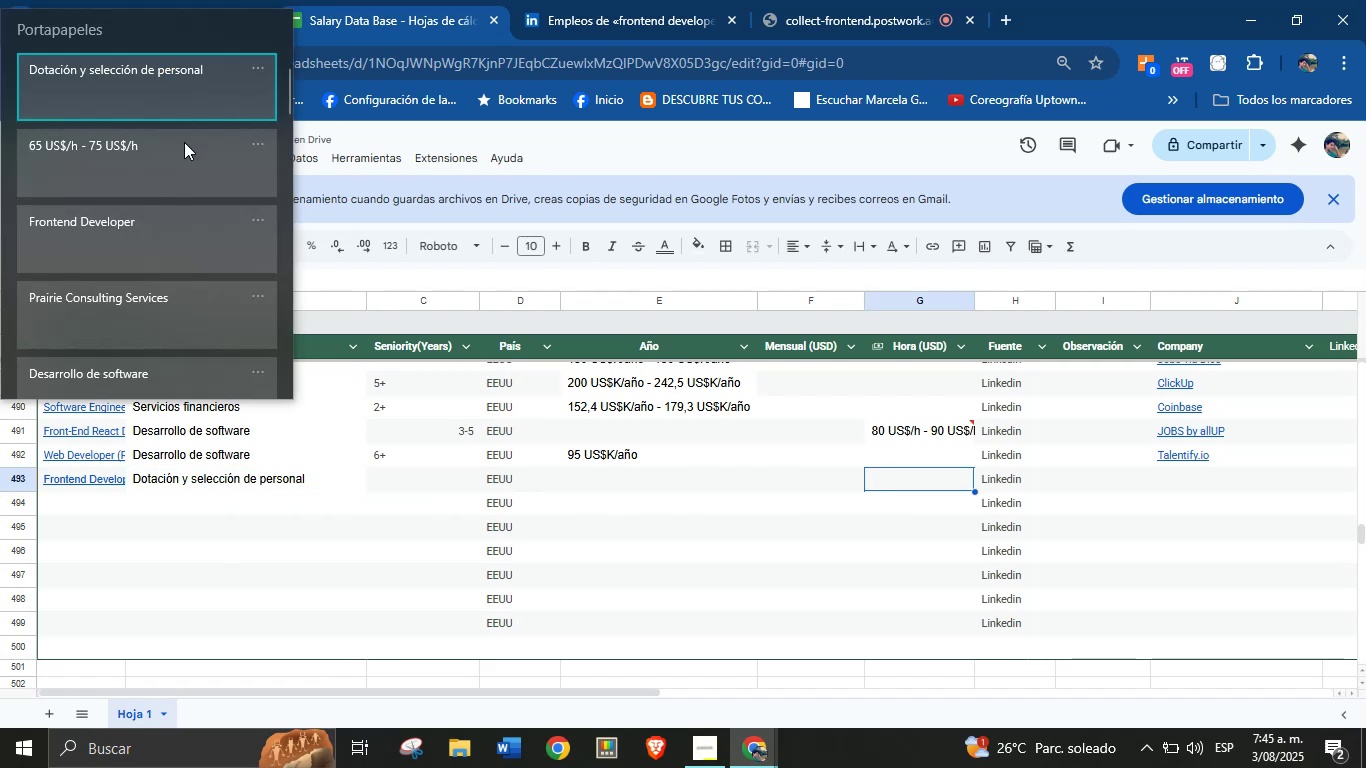 
hold_key(key=V, duration=1.34)
 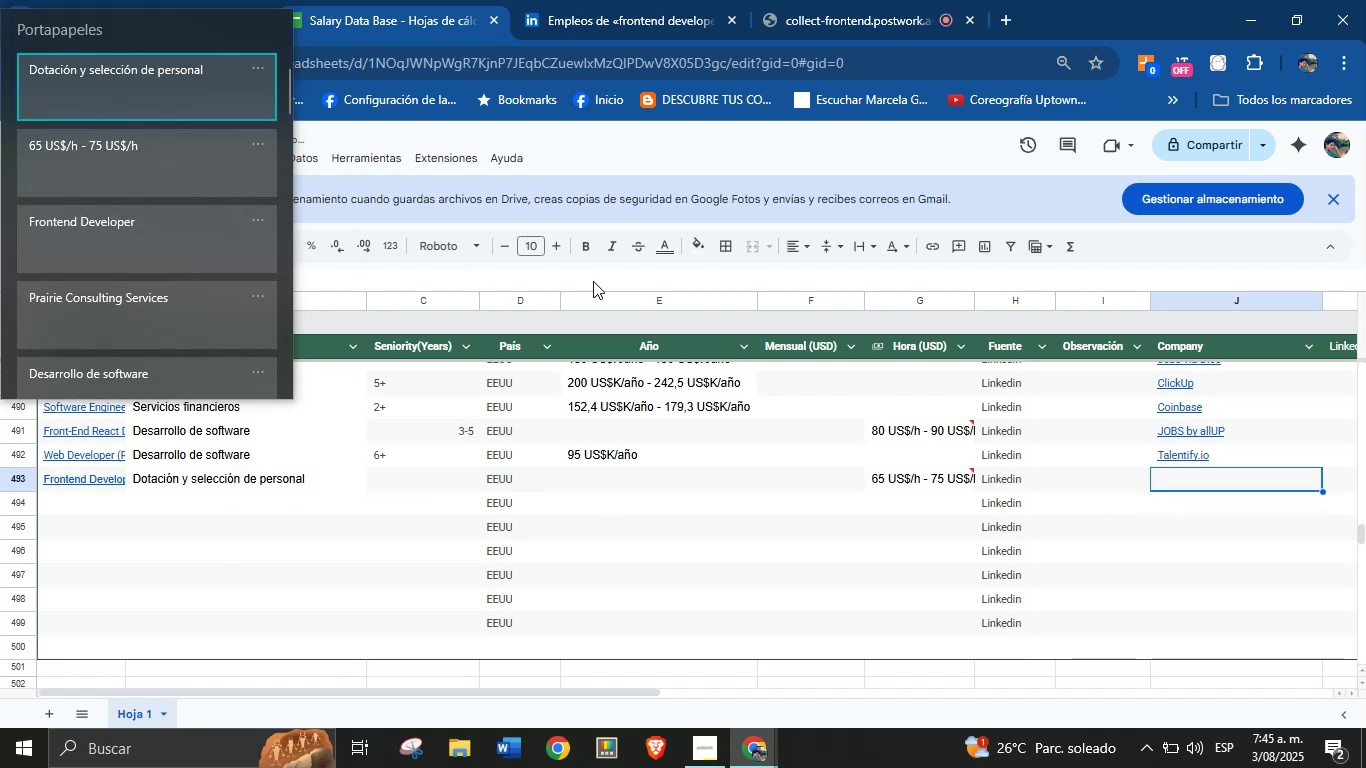 
left_click([1167, 490])
 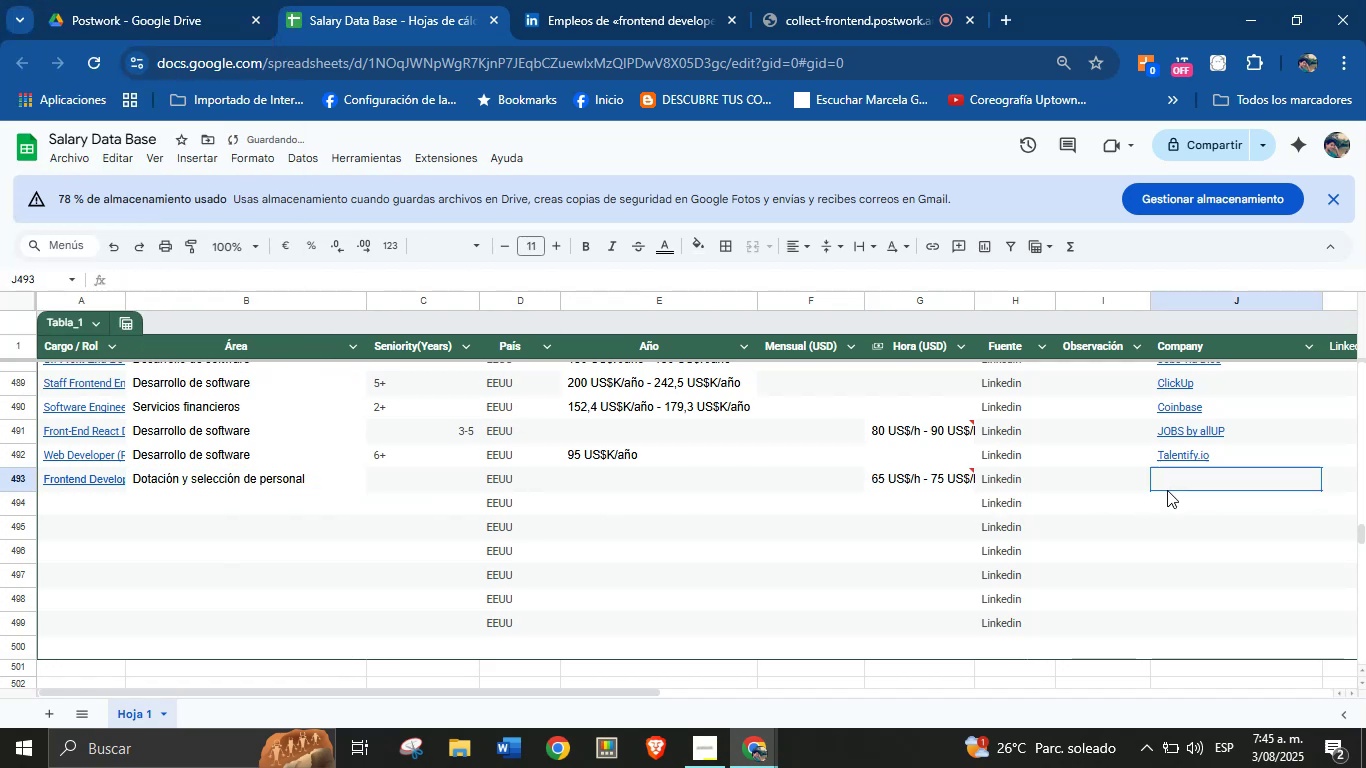 
key(Meta+MetaLeft)
 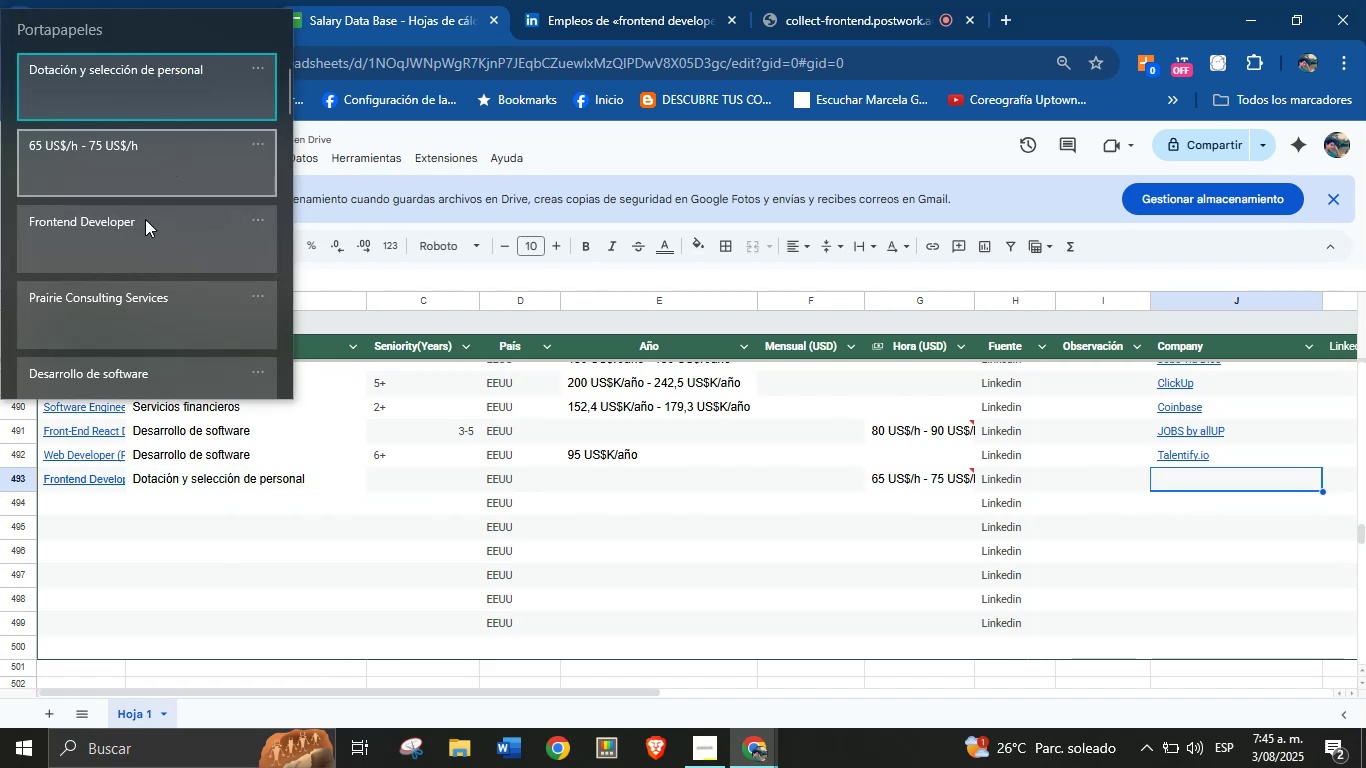 
key(Meta+MetaLeft)
 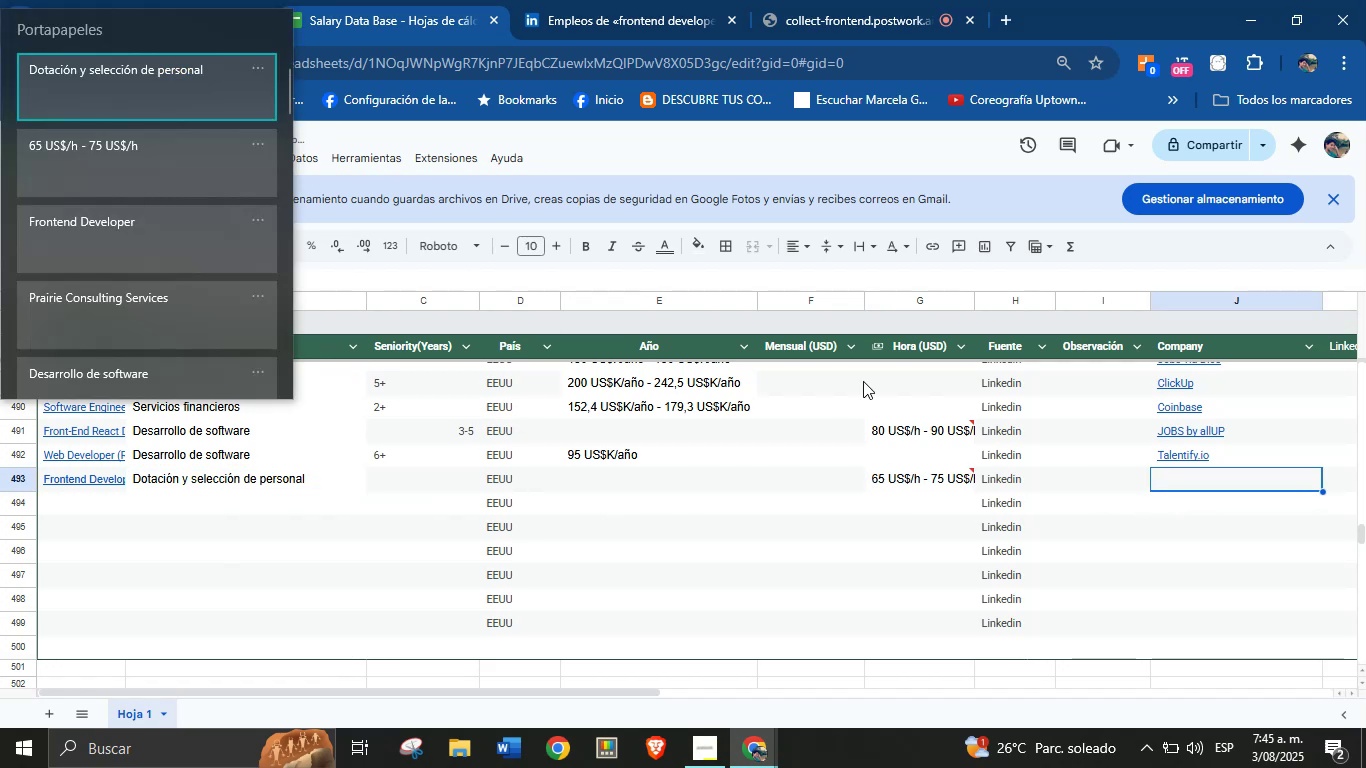 
left_click([125, 299])
 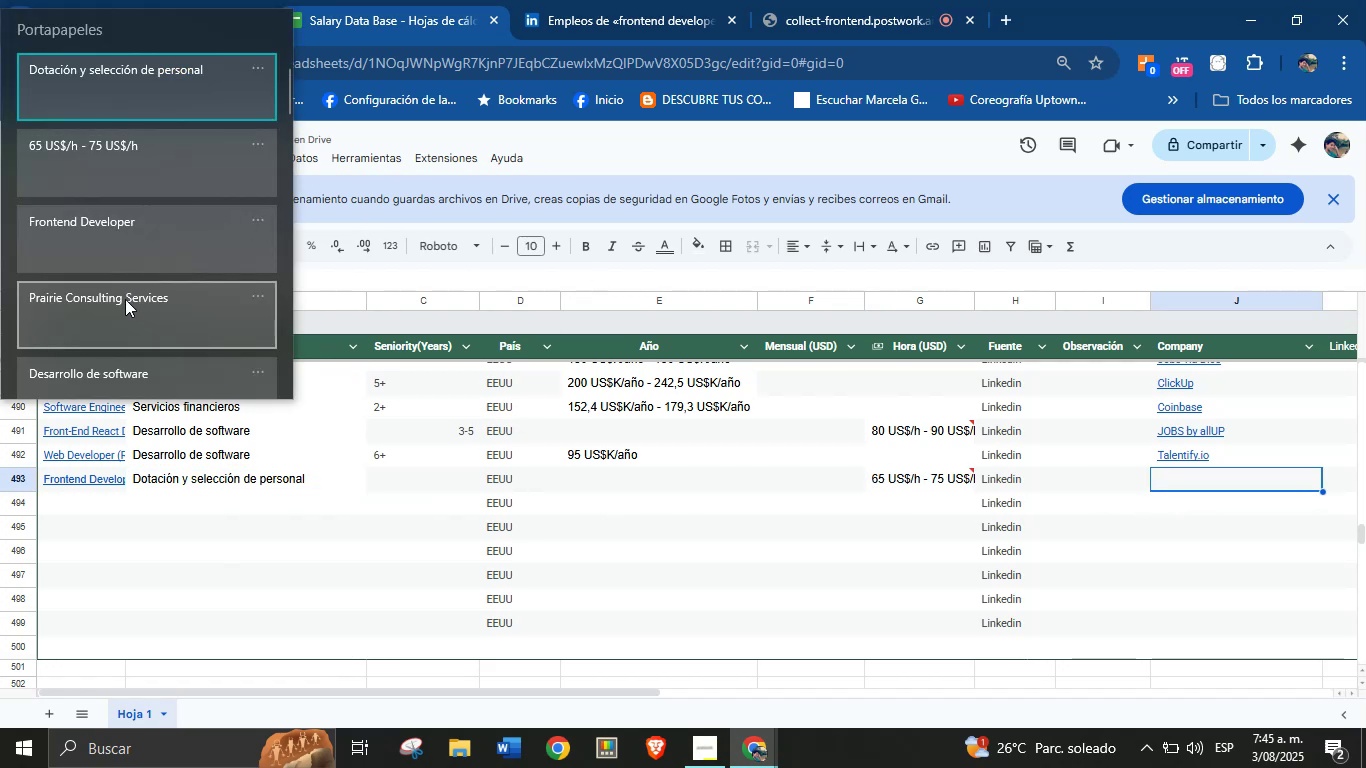 
key(Control+ControlLeft)
 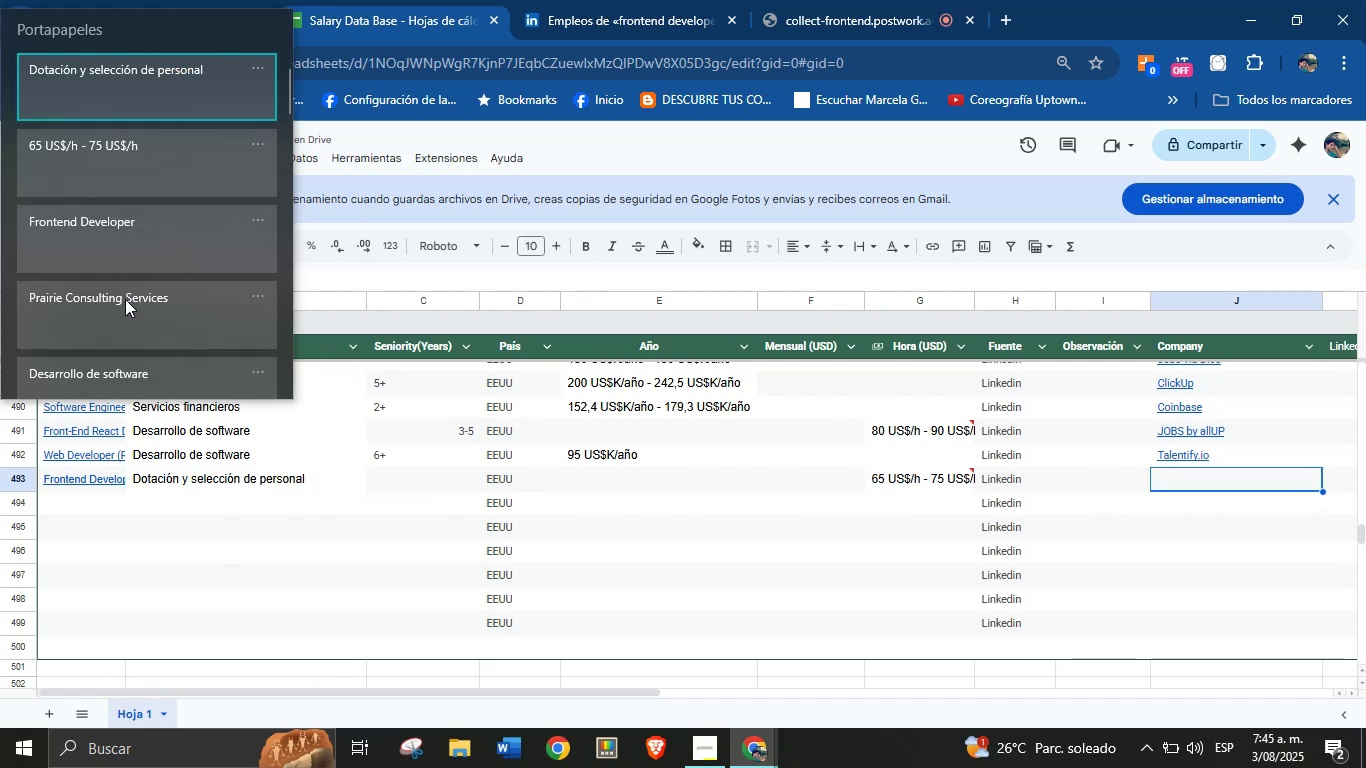 
key(Control+V)
 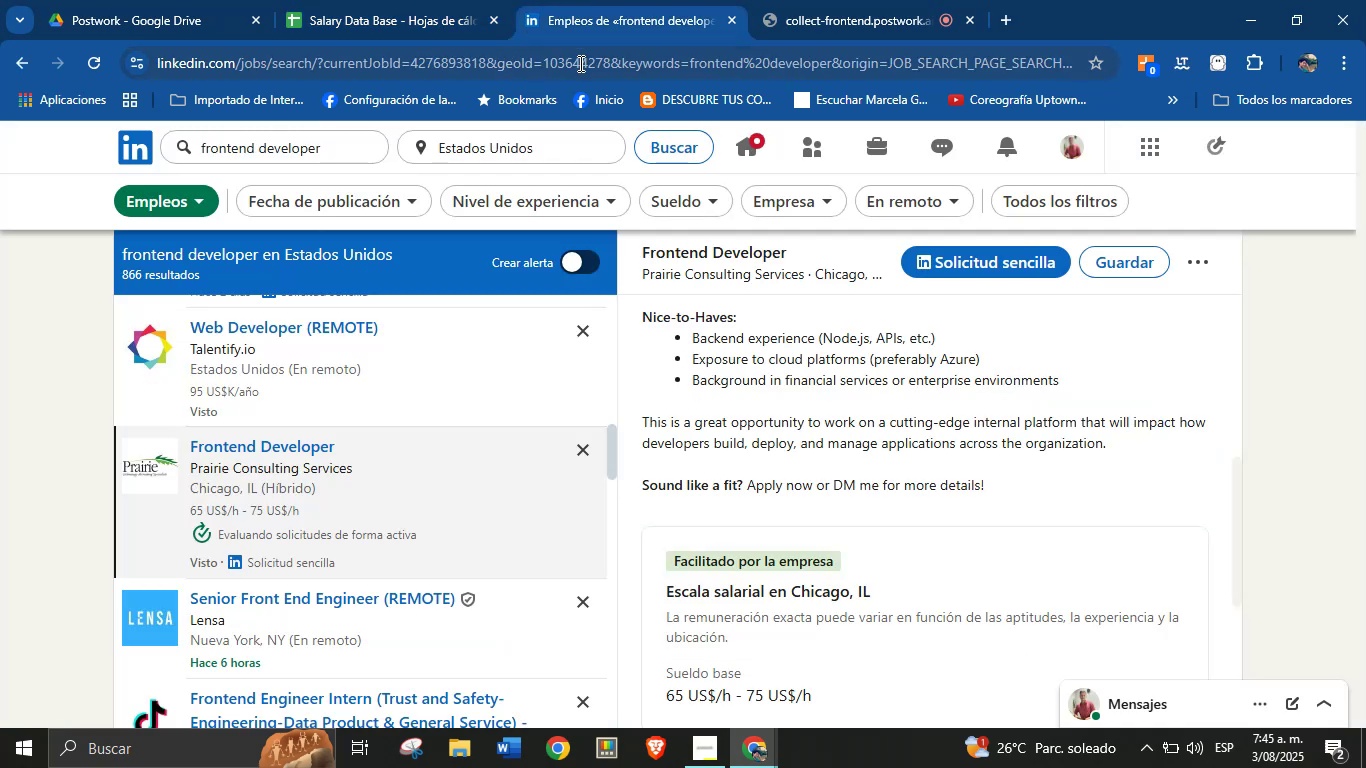 
left_click([406, 0])
 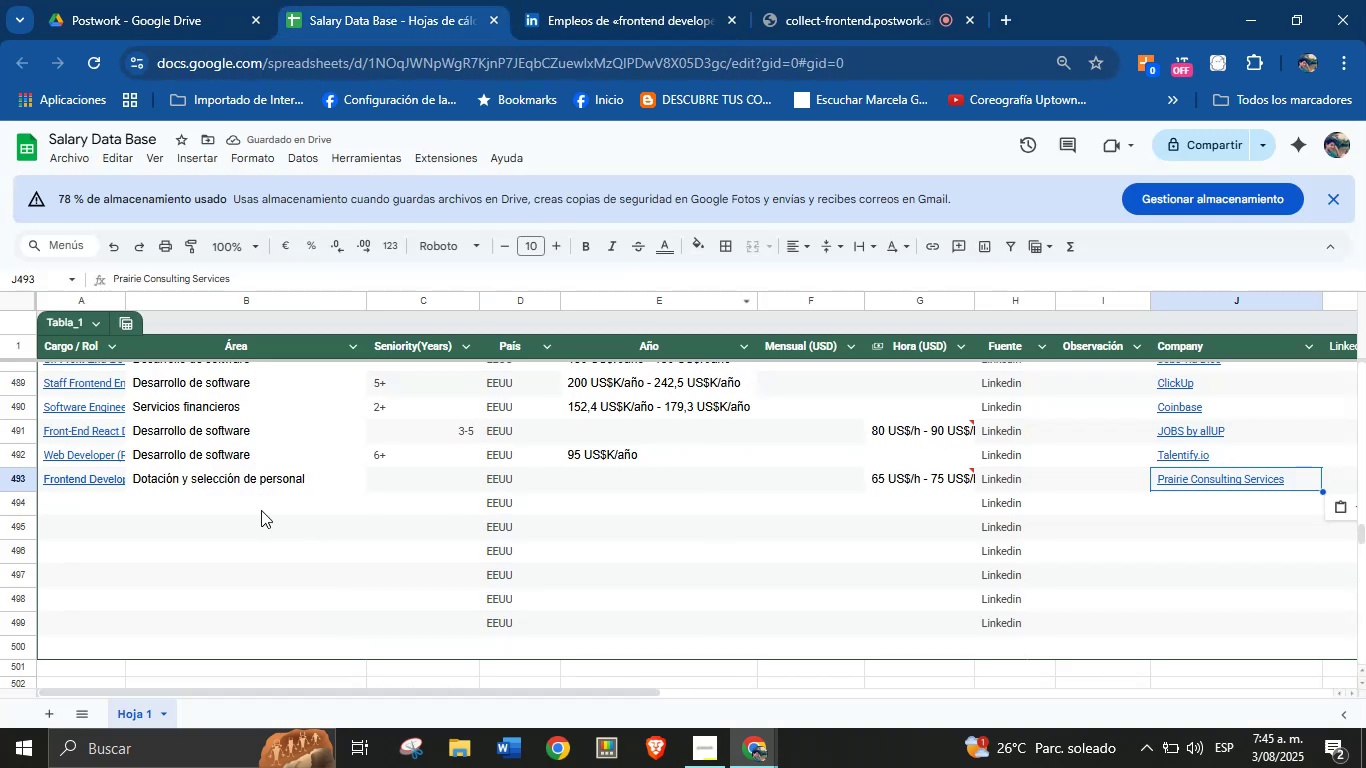 
left_click([99, 514])
 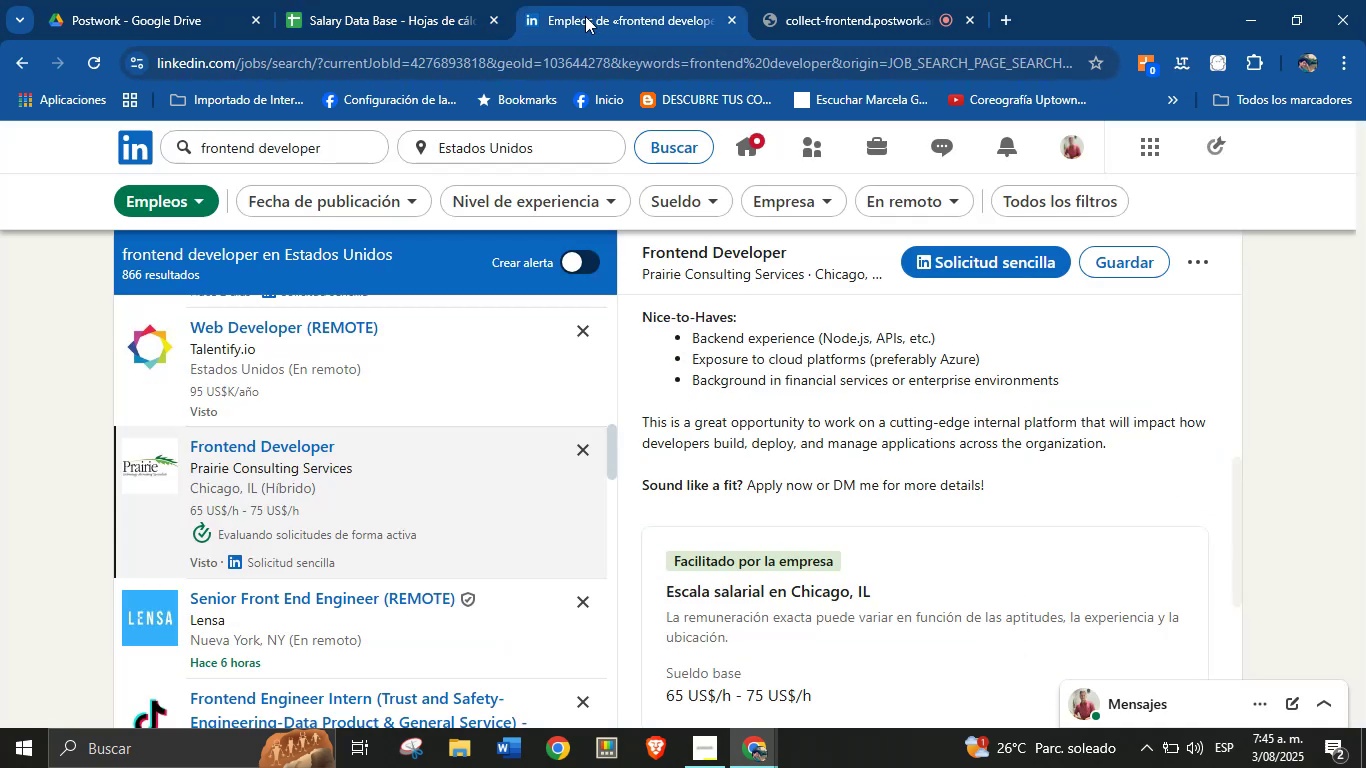 
scroll: coordinate [362, 472], scroll_direction: down, amount: 5.0
 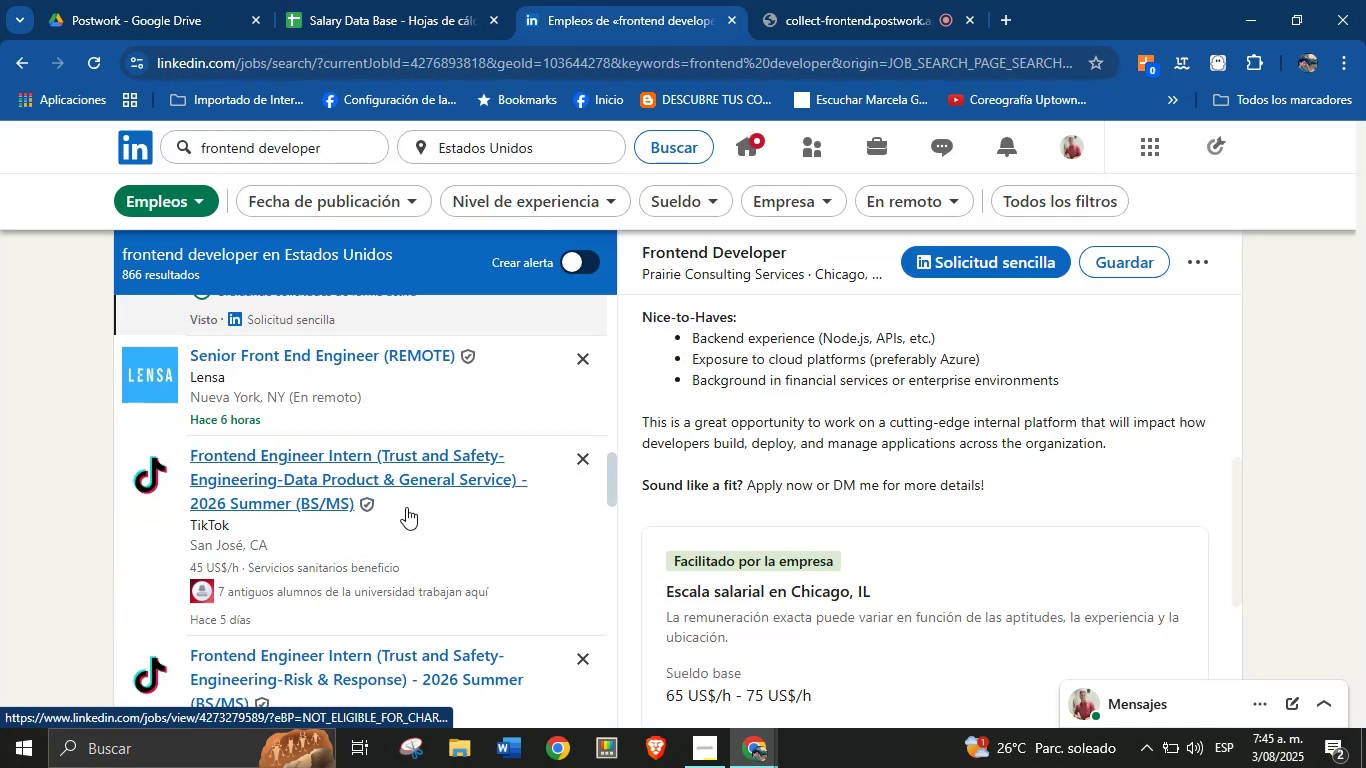 
left_click([407, 507])
 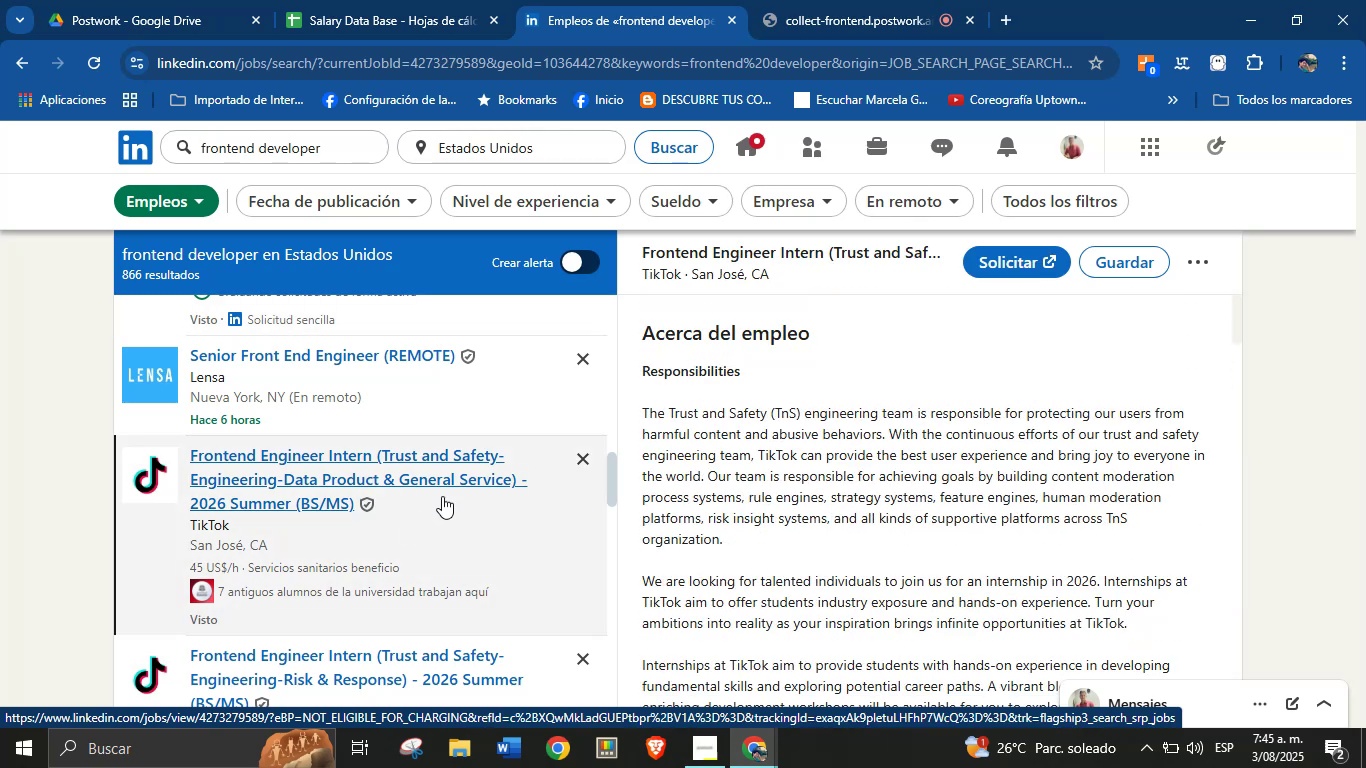 
scroll: coordinate [829, 396], scroll_direction: up, amount: 10.0
 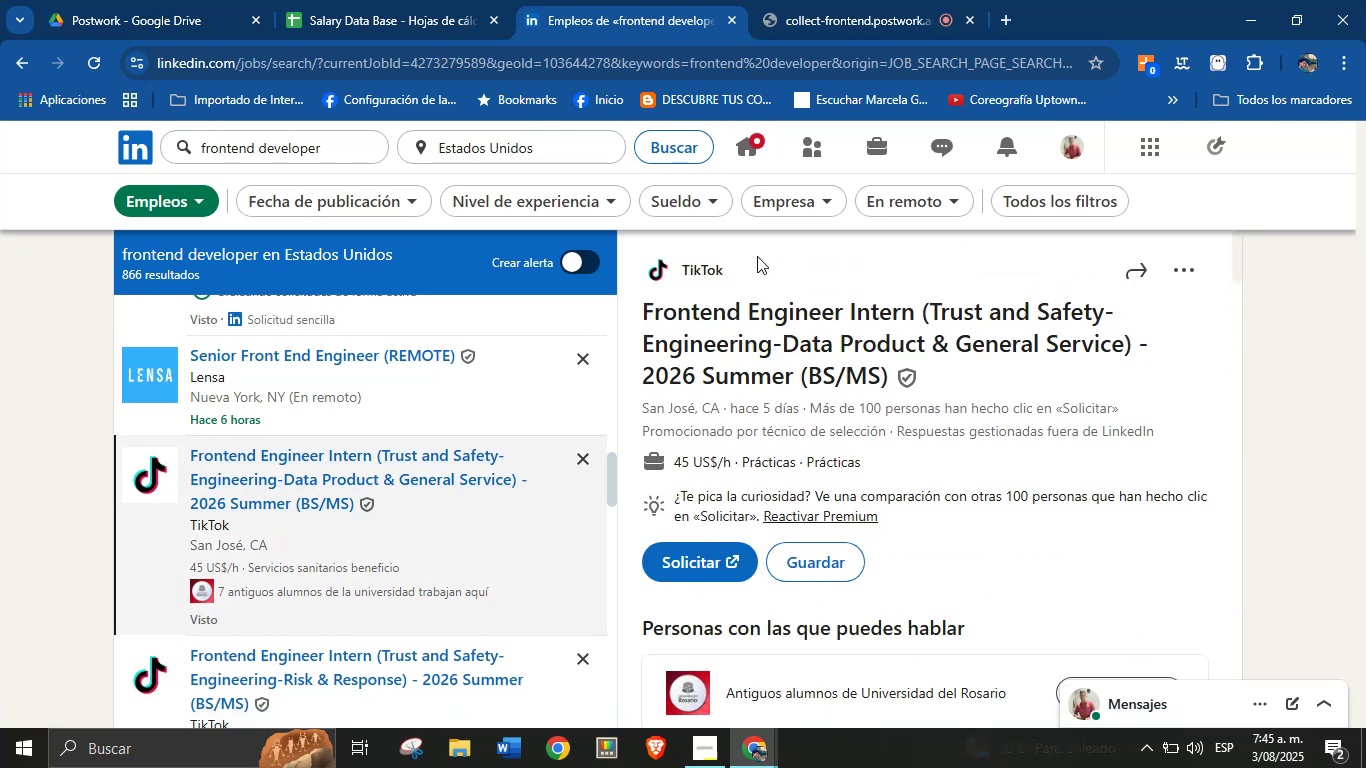 
left_click_drag(start_coordinate=[745, 274], to_coordinate=[682, 272])
 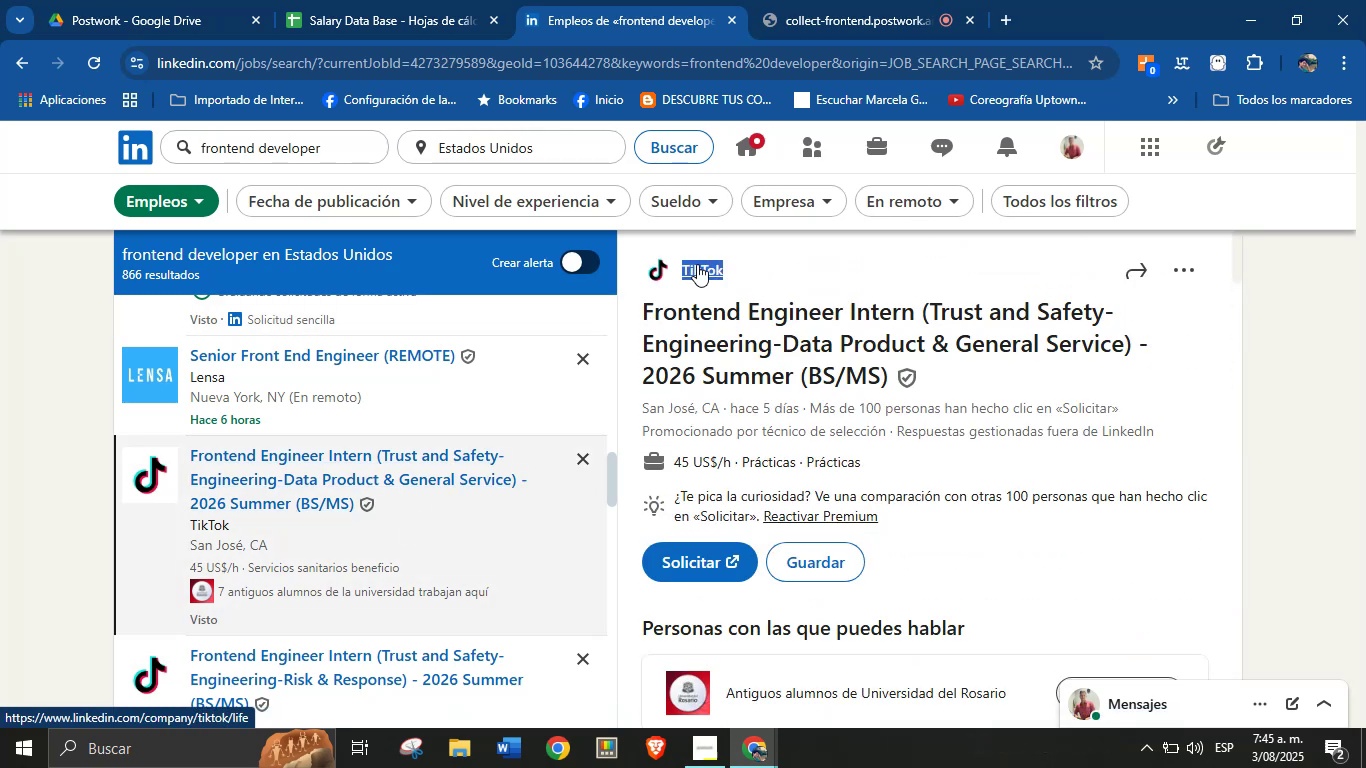 
key(Alt+Control+ControlLeft)
 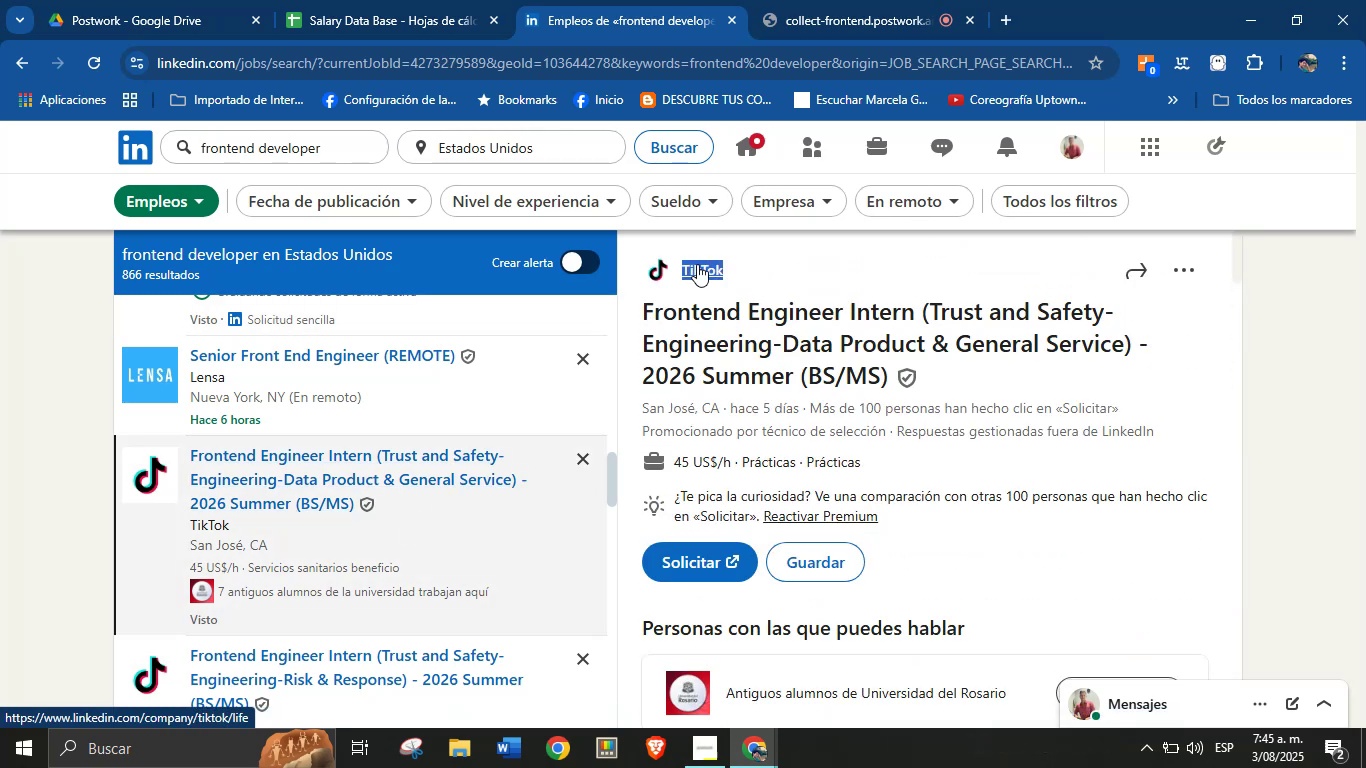 
key(Alt+AltLeft)
 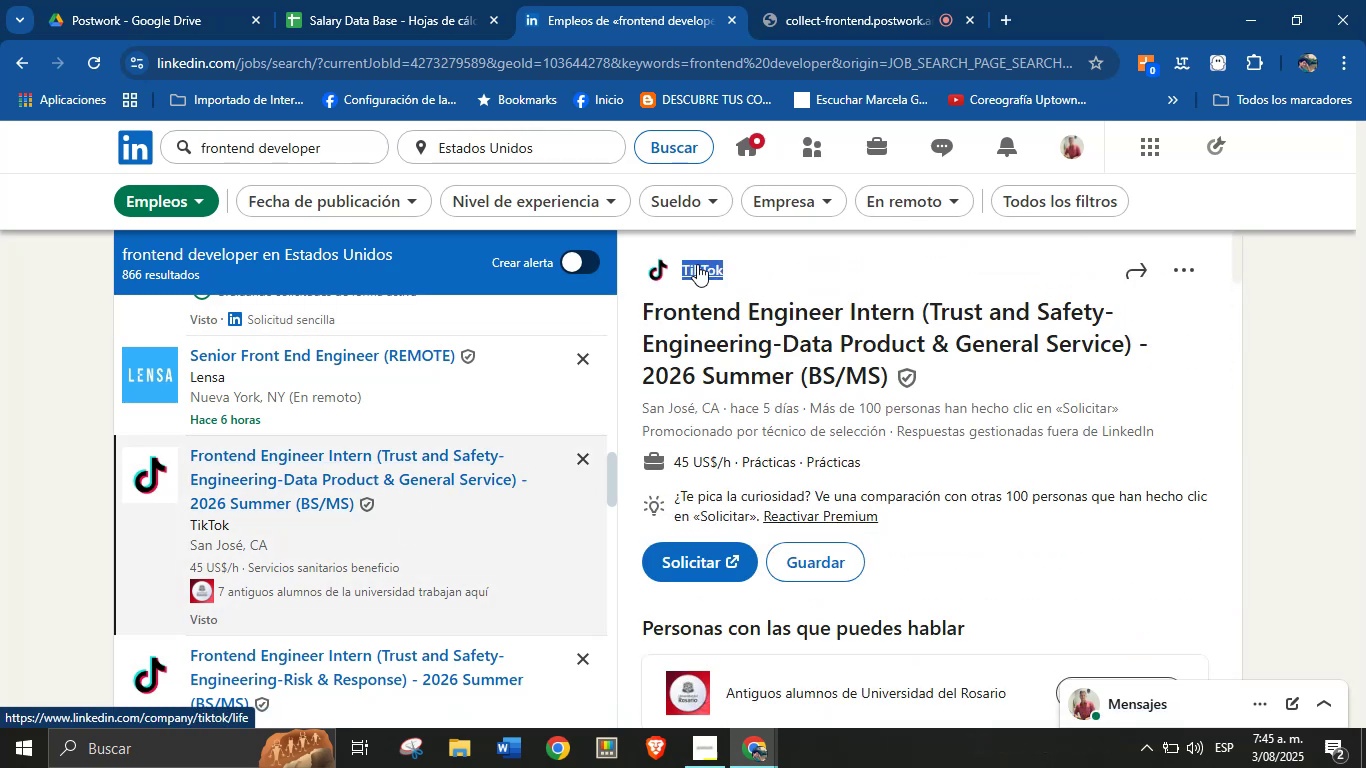 
key(Alt+Control+C)
 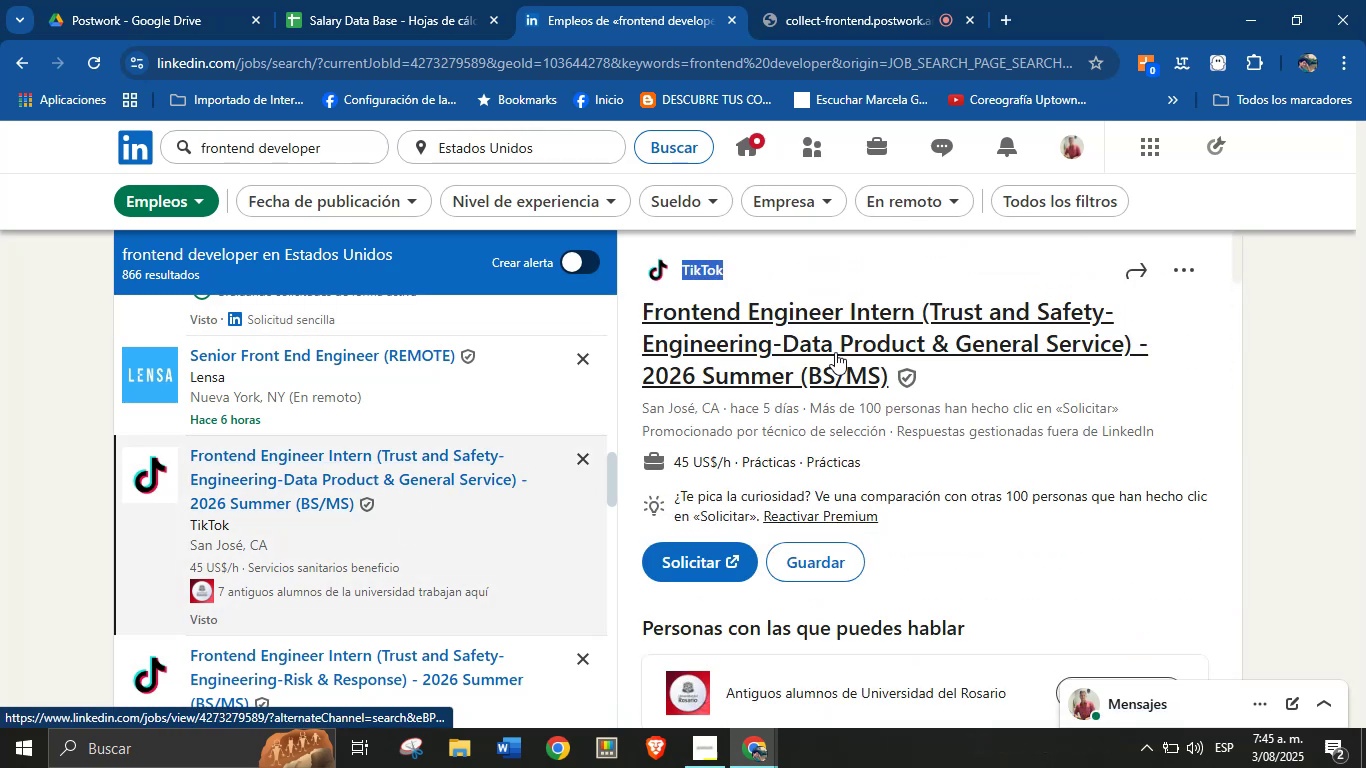 
left_click([871, 399])
 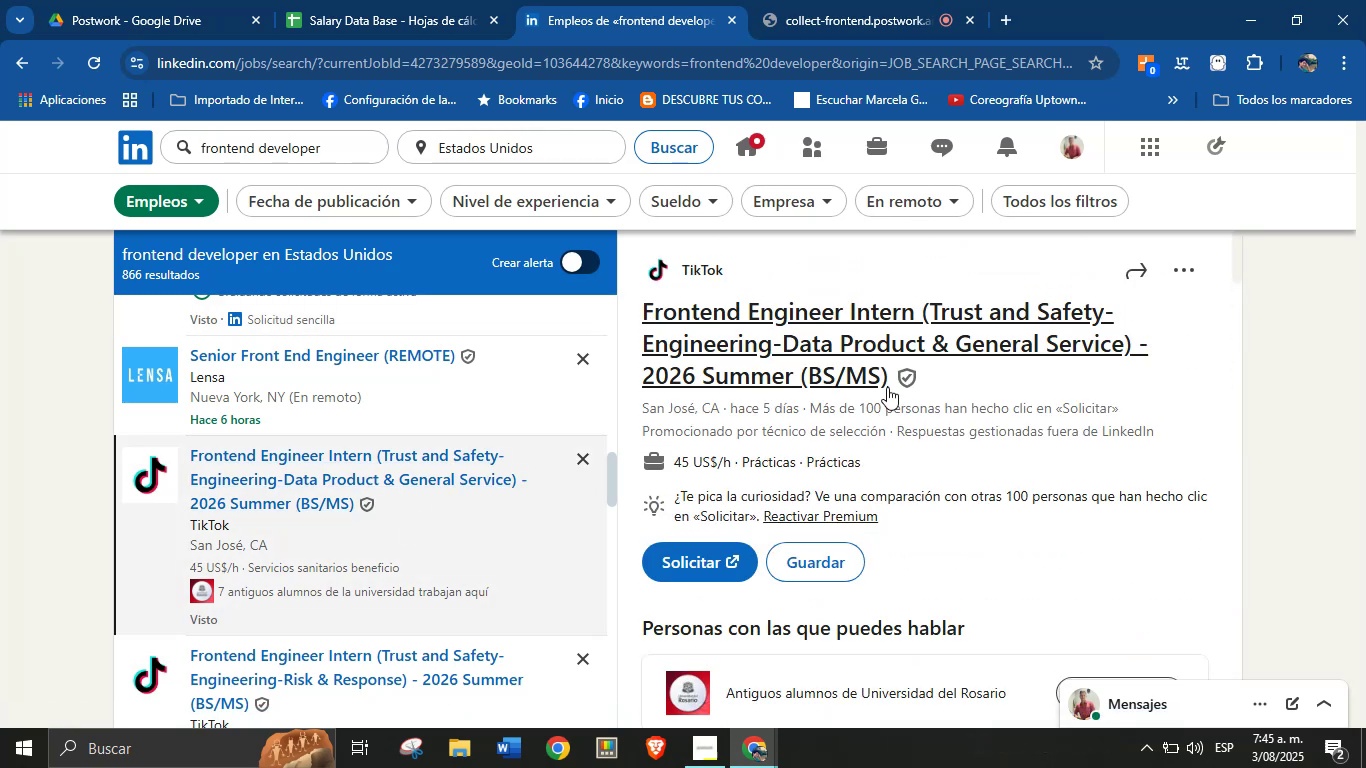 
left_click_drag(start_coordinate=[892, 385], to_coordinate=[644, 321])
 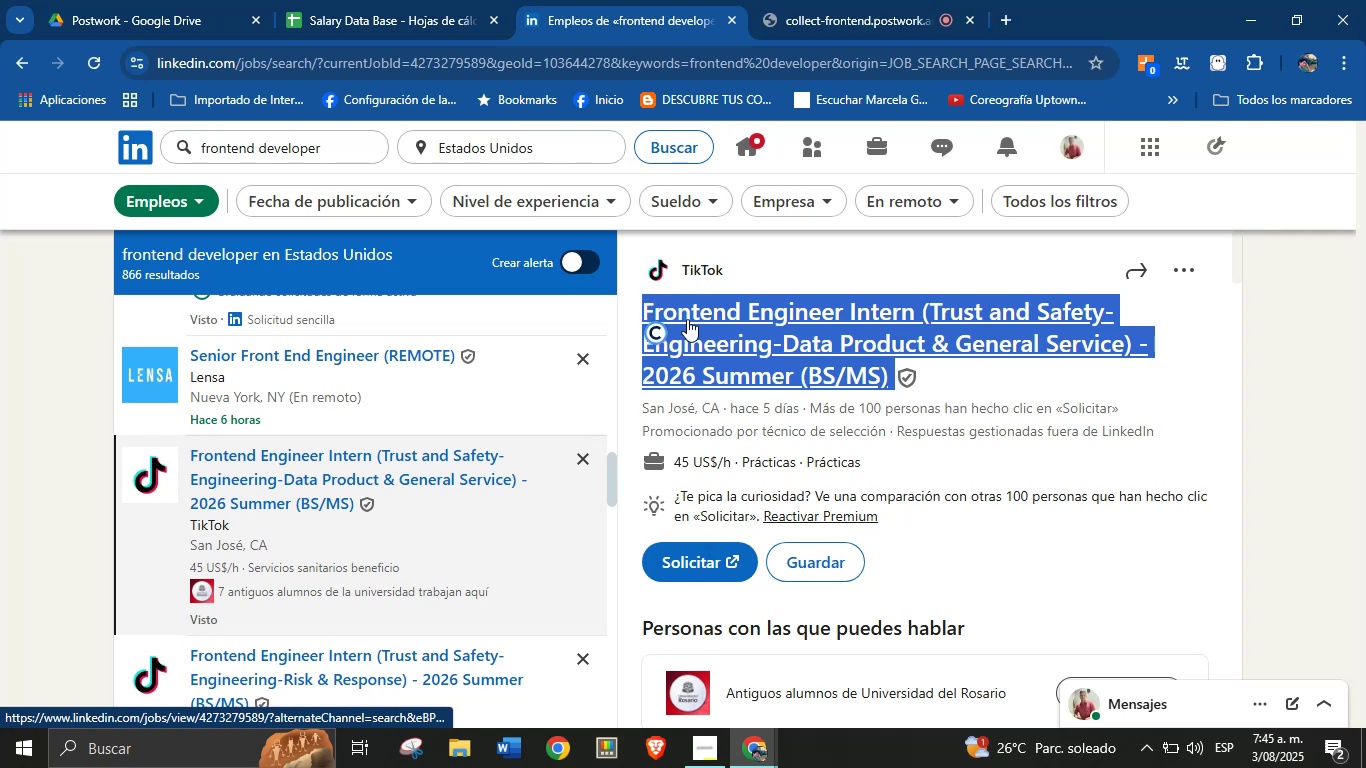 
key(Alt+AltLeft)
 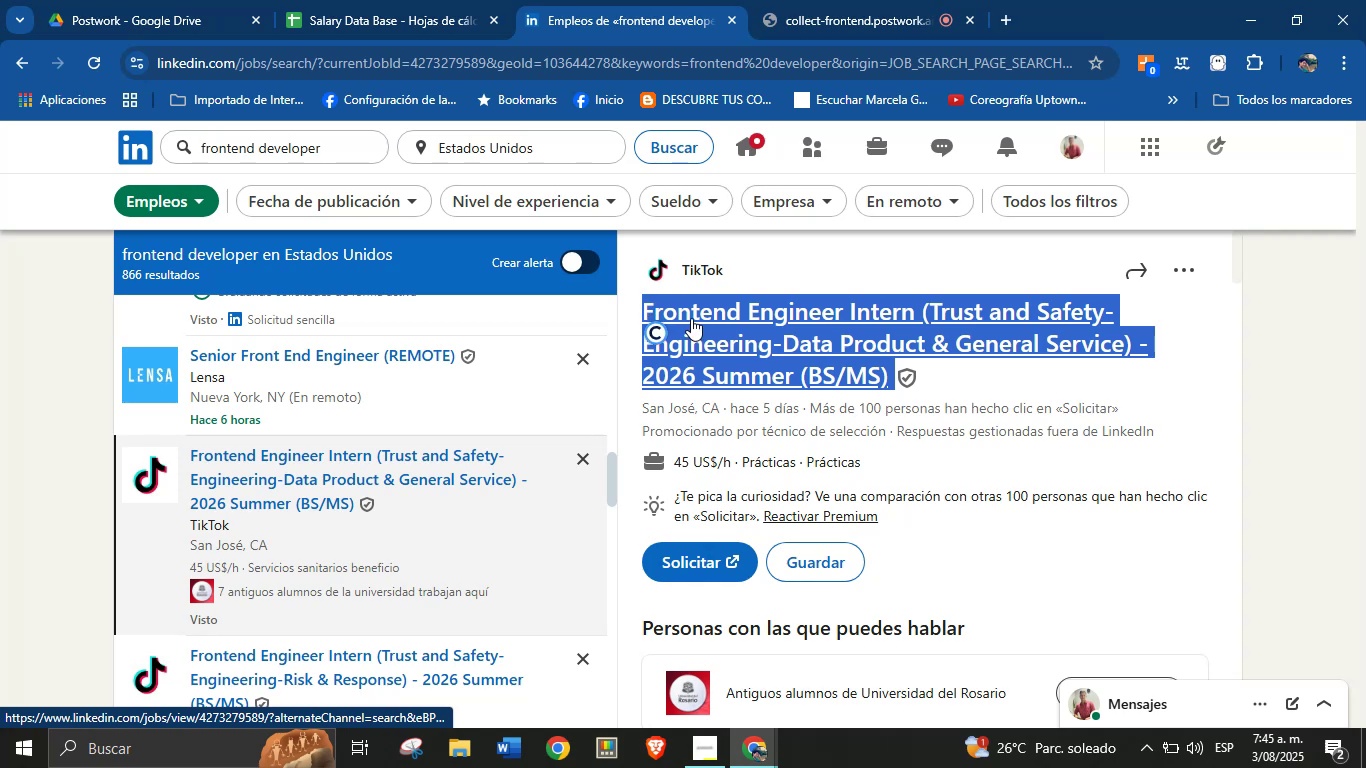 
key(Alt+Control+ControlLeft)
 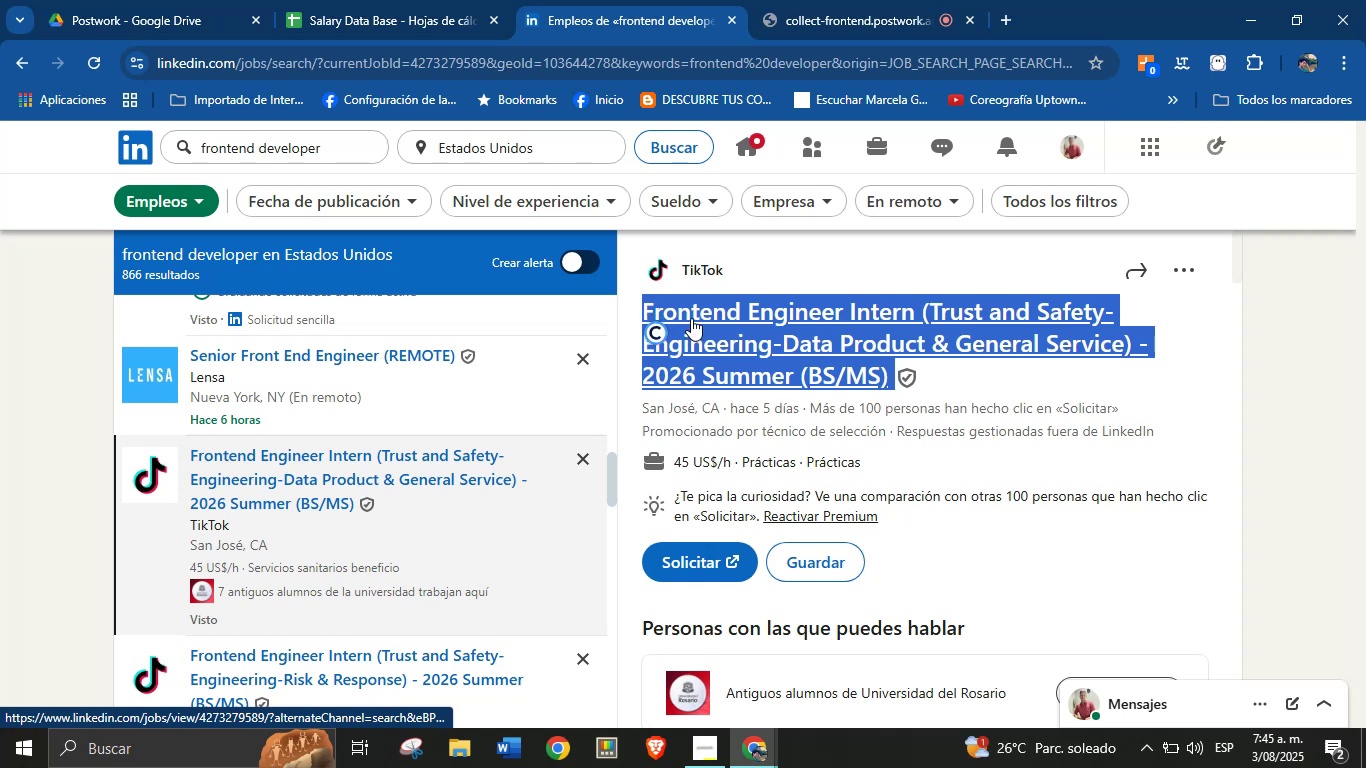 
key(Alt+Control+C)
 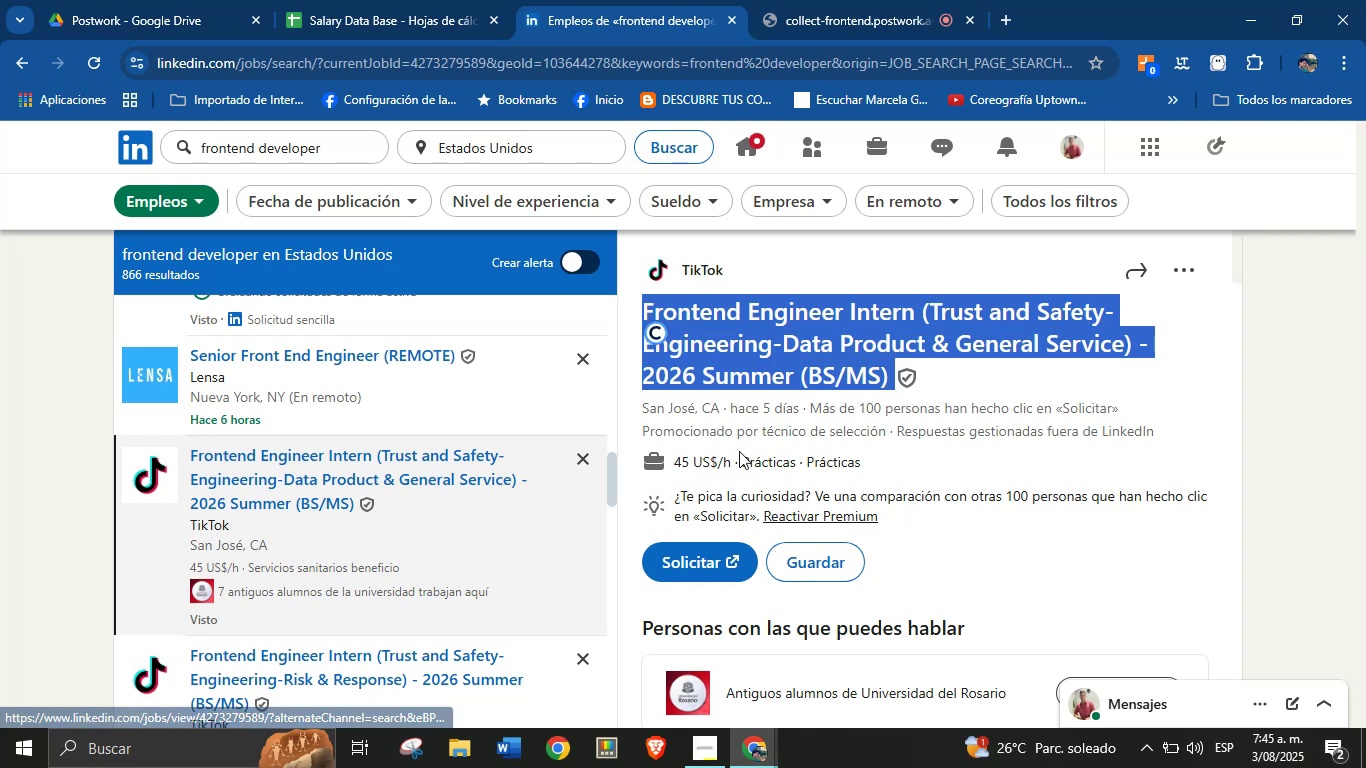 
left_click_drag(start_coordinate=[733, 458], to_coordinate=[677, 461])
 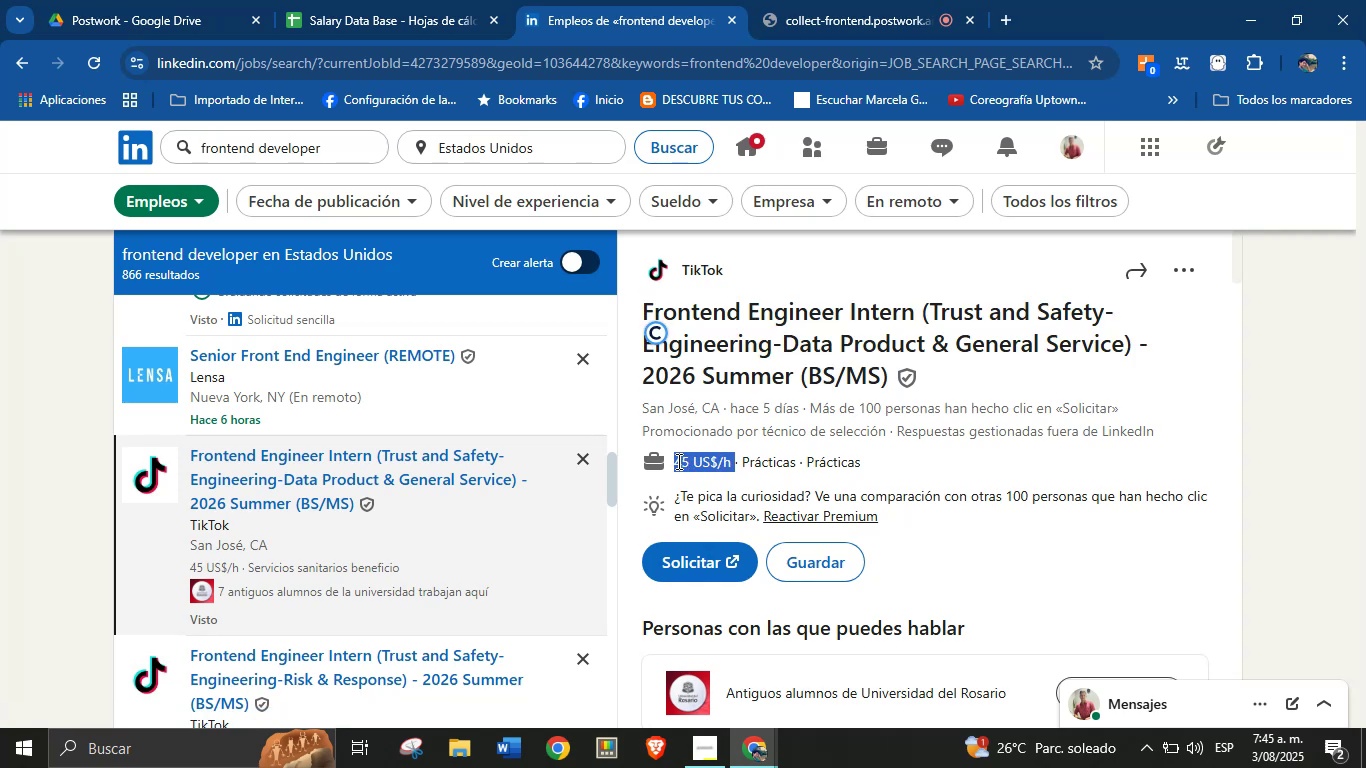 
key(Alt+AltLeft)
 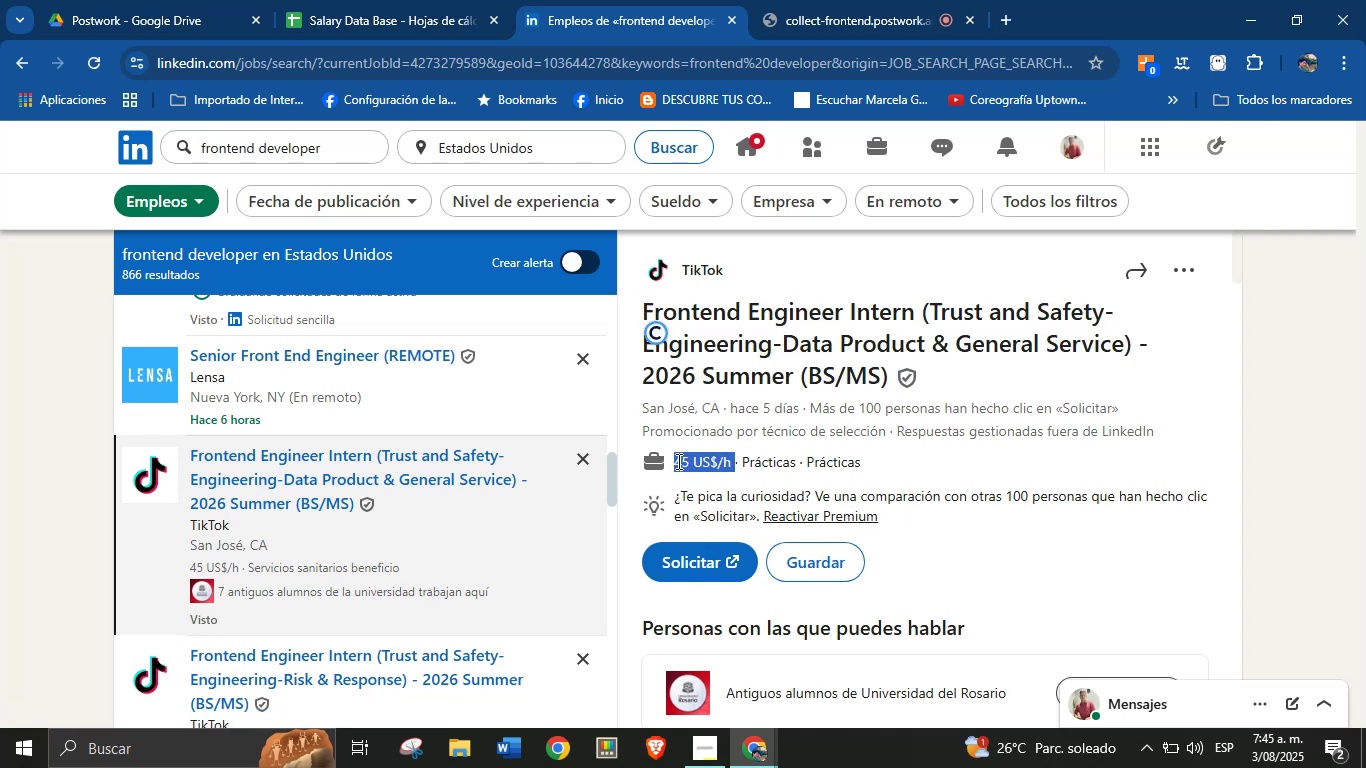 
key(Alt+Control+C)
 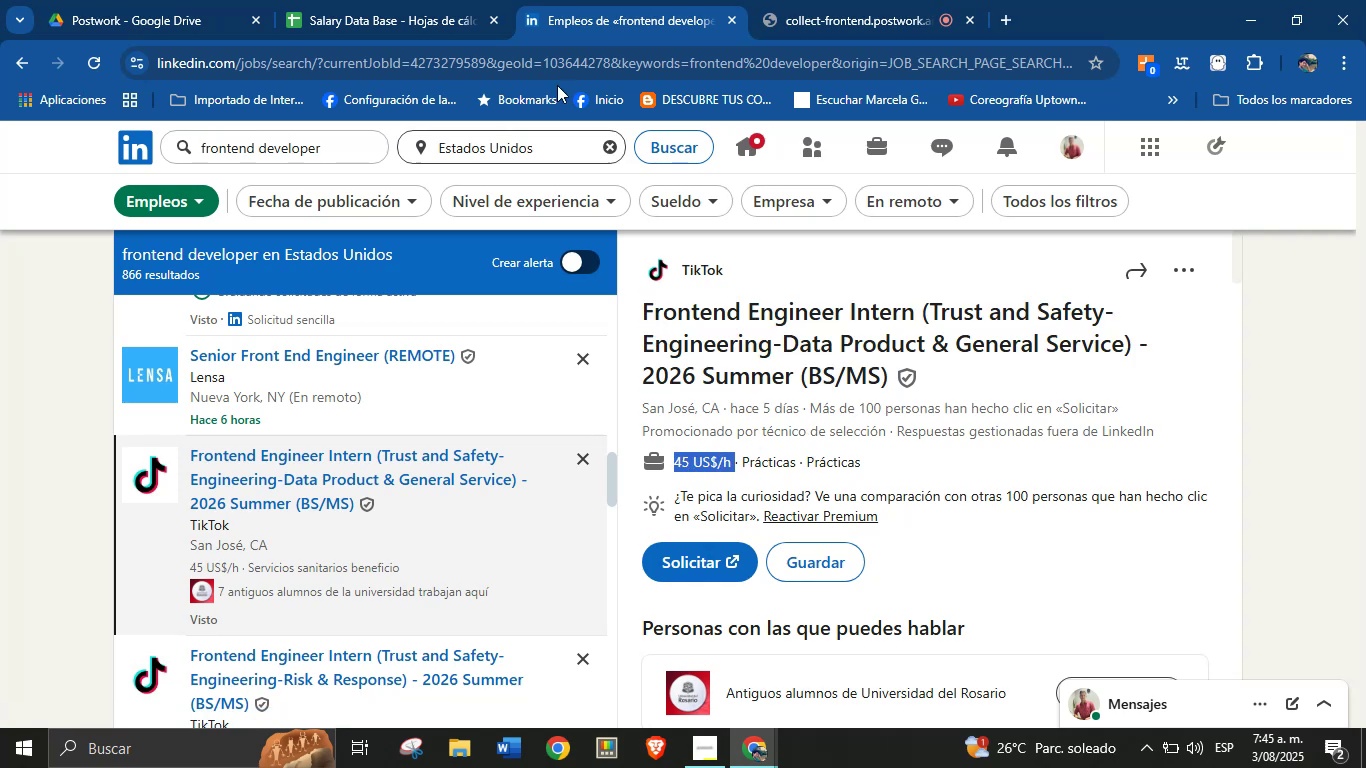 
key(Alt+Control+ControlLeft)
 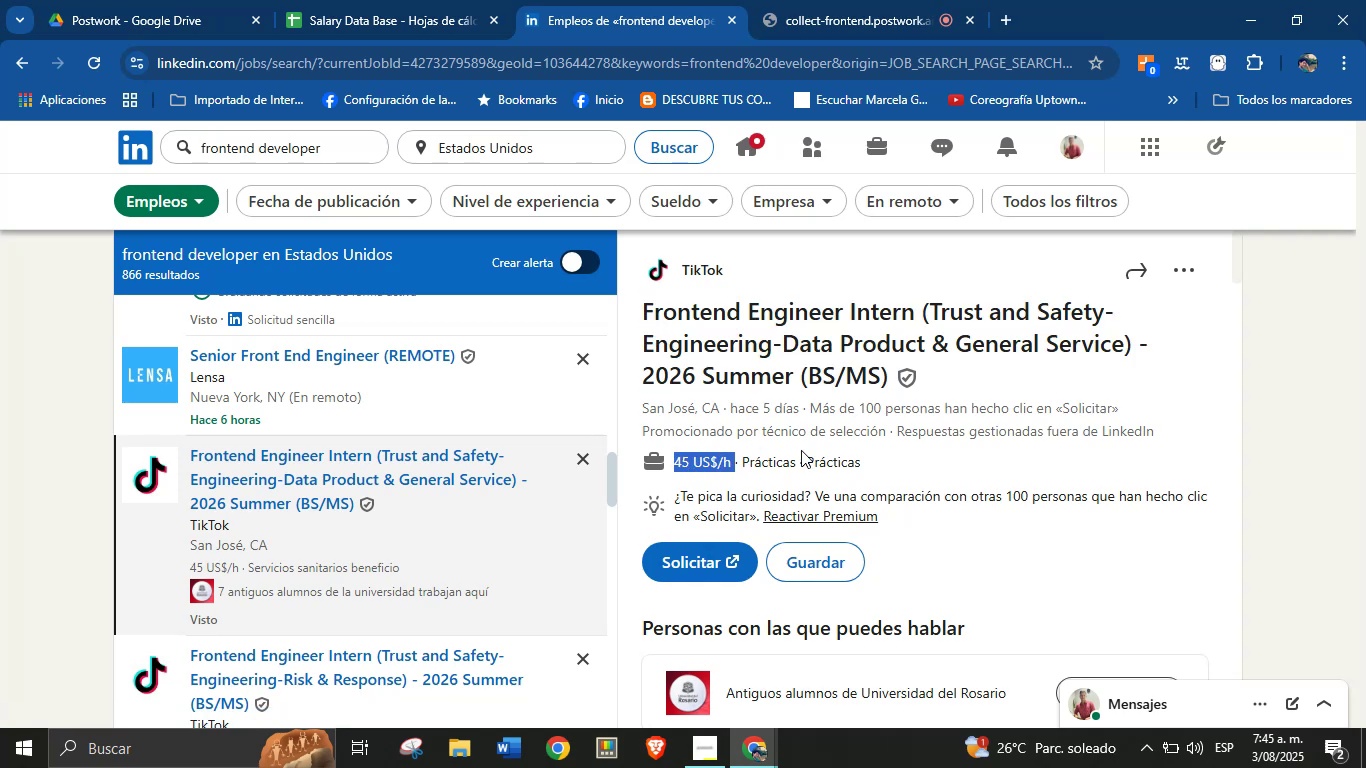 
left_click([404, 0])
 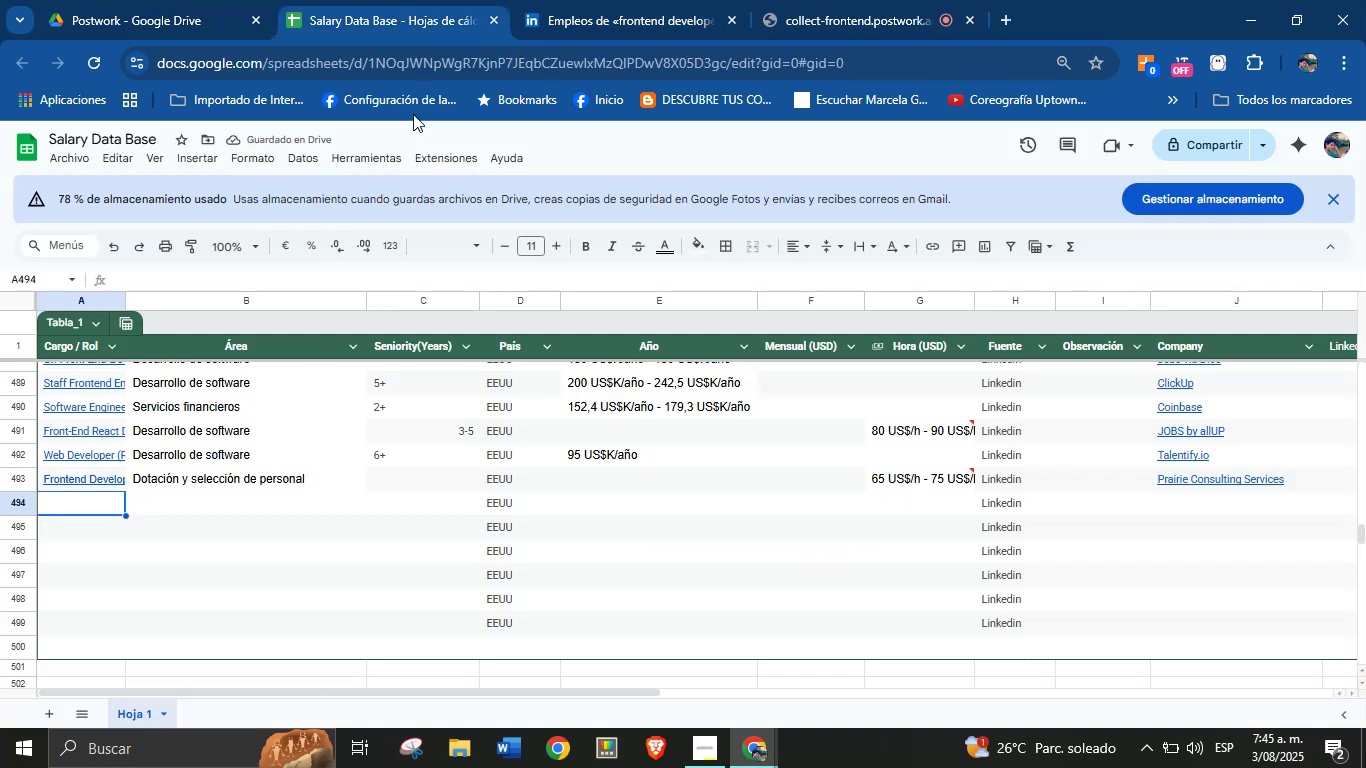 
key(Meta+MetaLeft)
 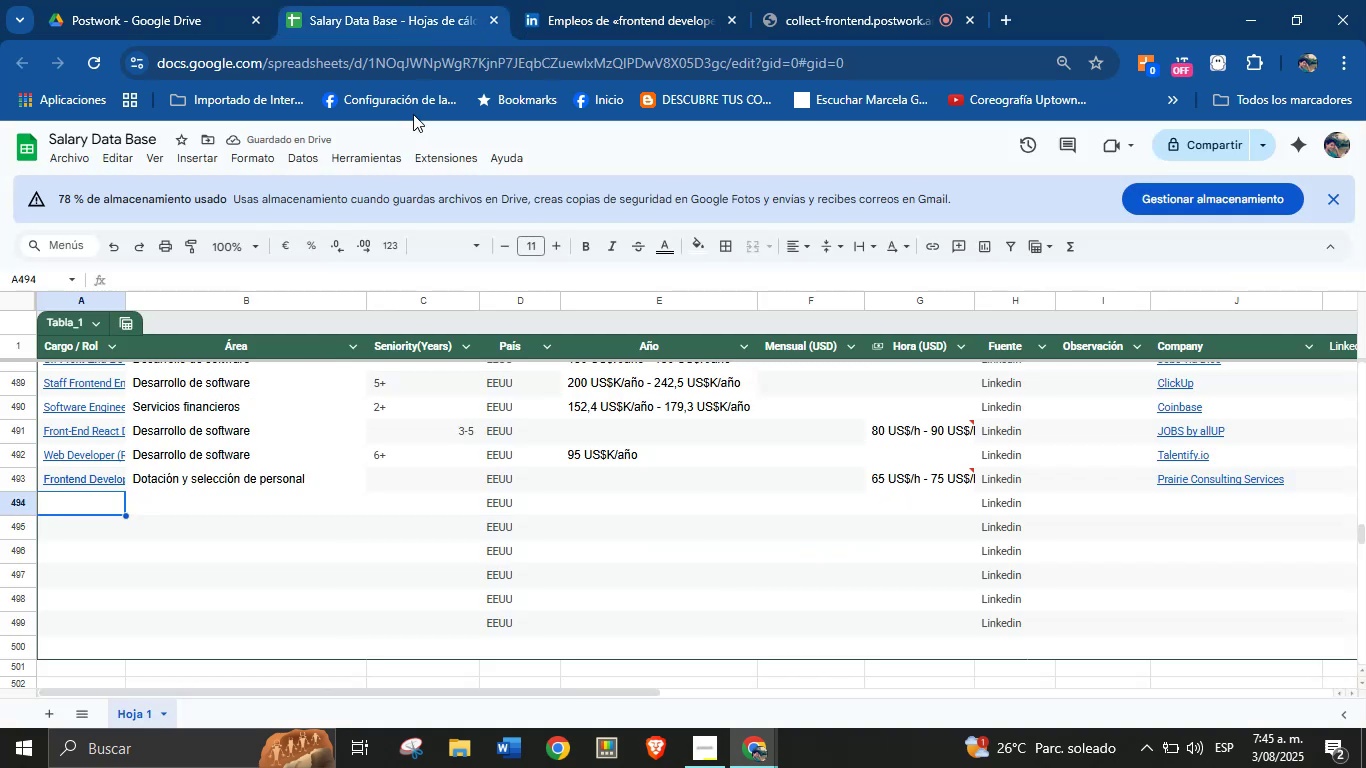 
key(Meta+MetaLeft)
 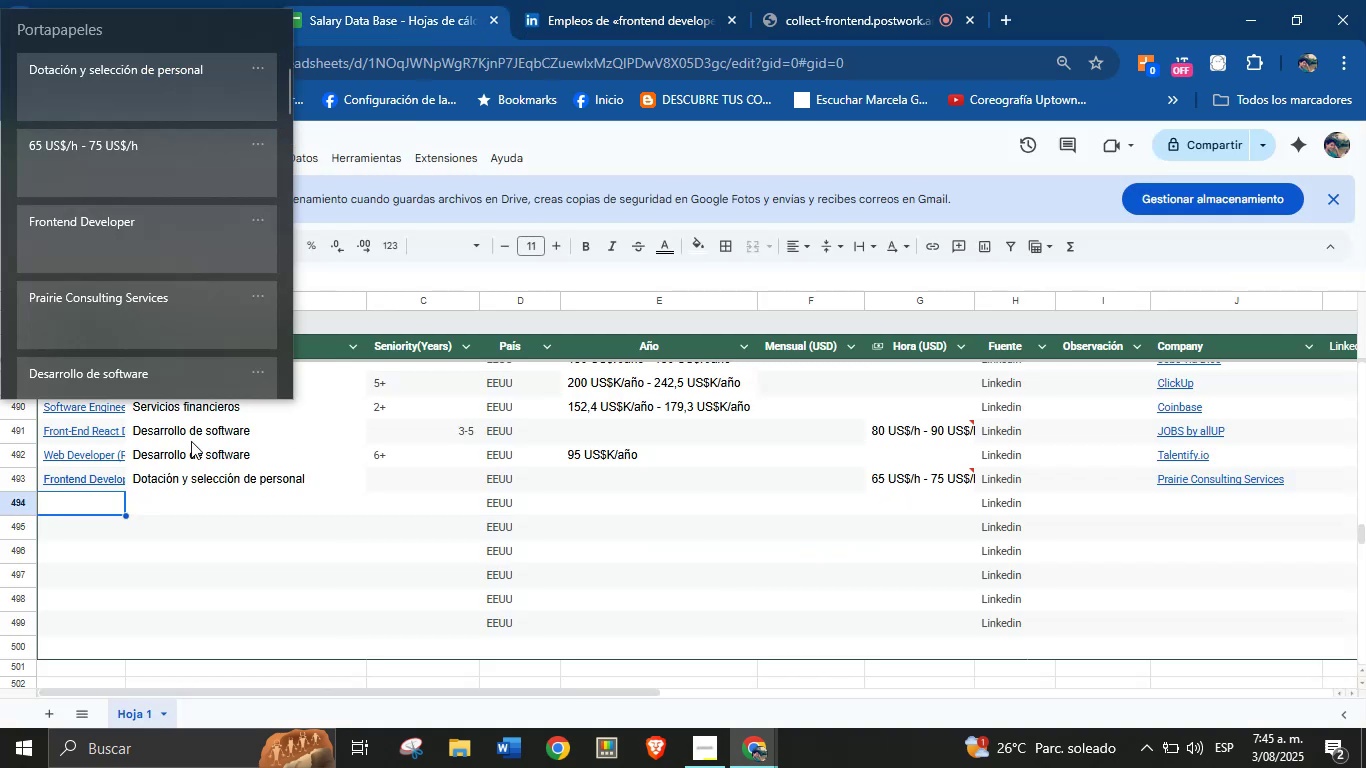 
key(Meta+V)
 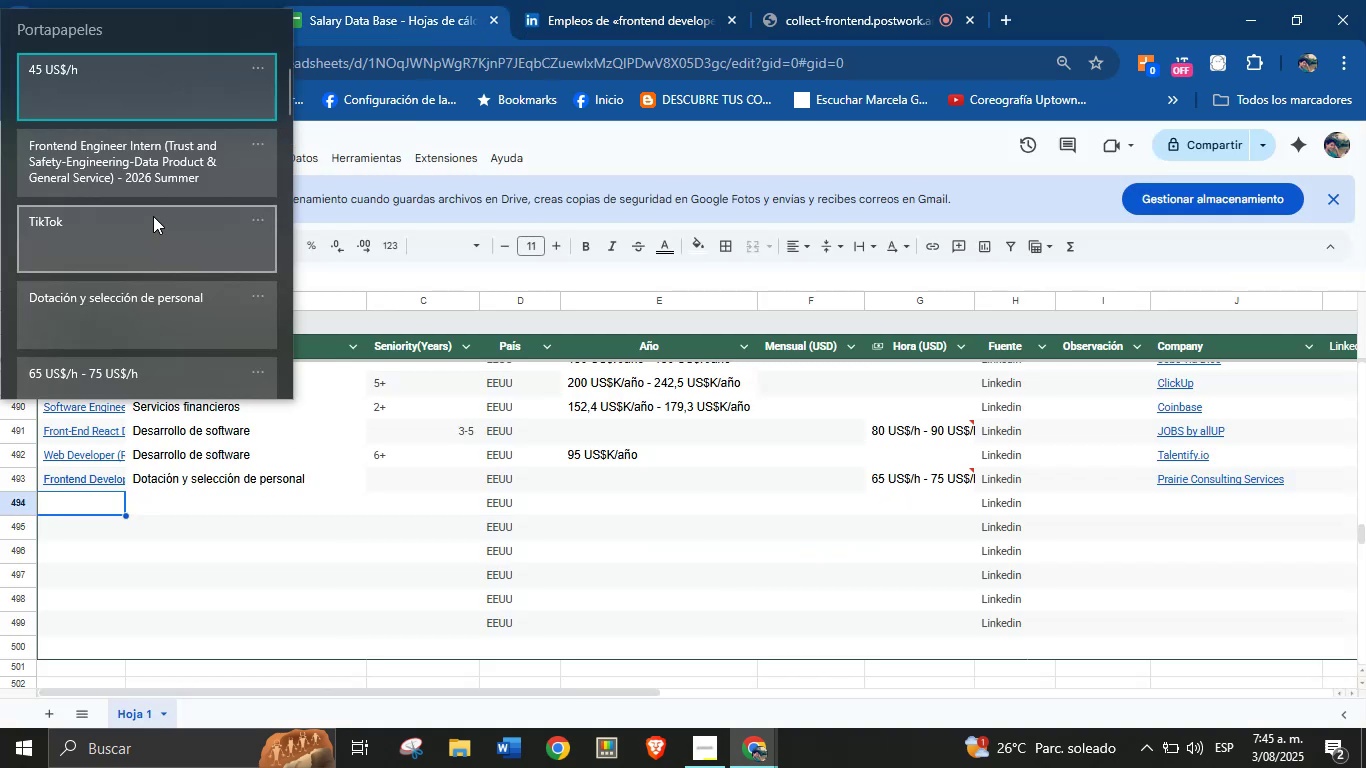 
left_click([160, 181])
 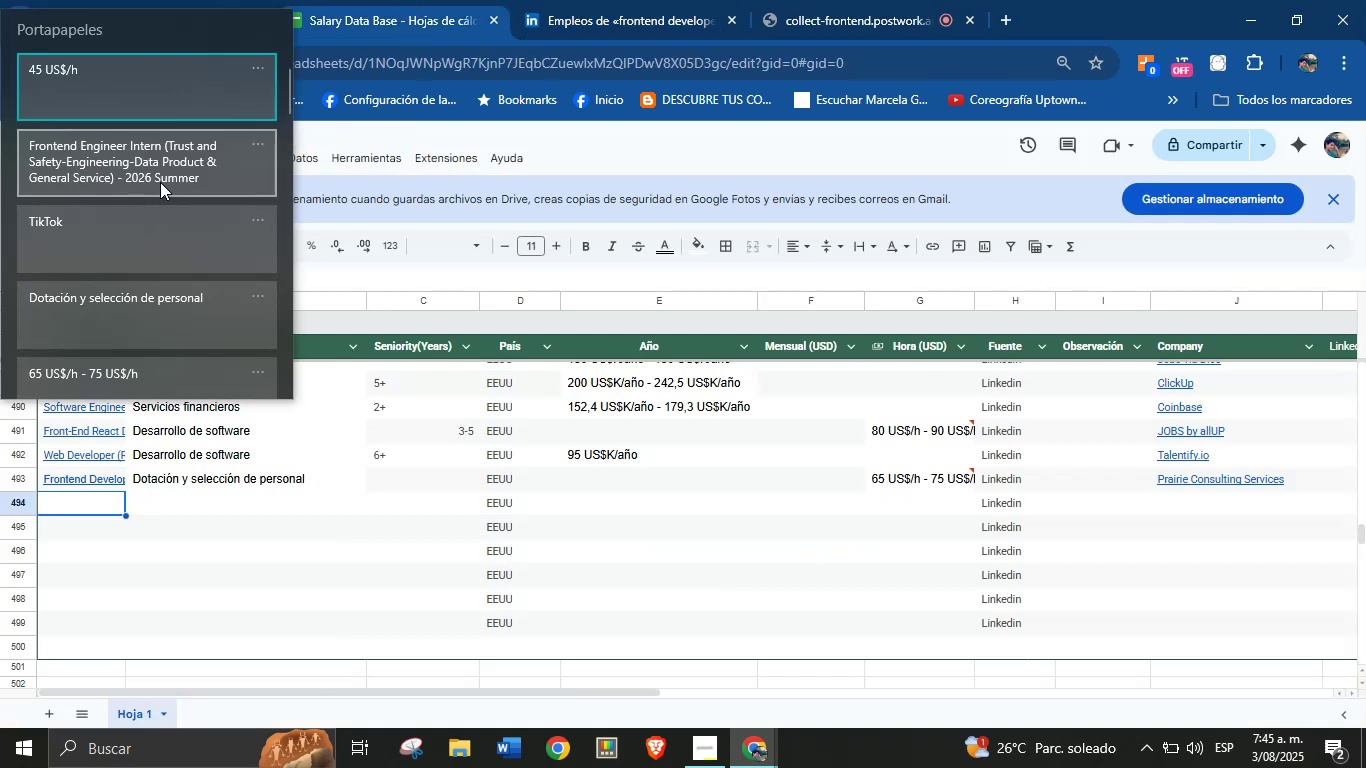 
key(Control+ControlLeft)
 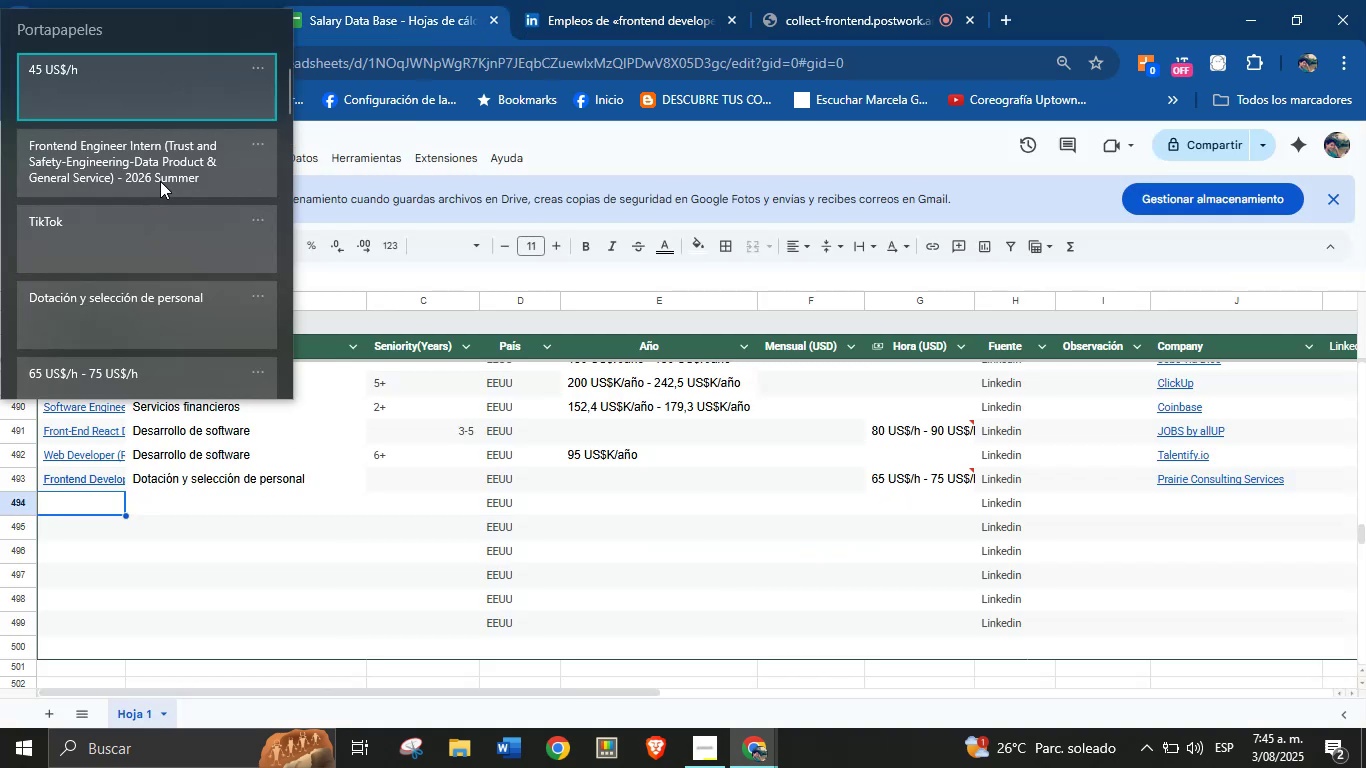 
key(Control+V)
 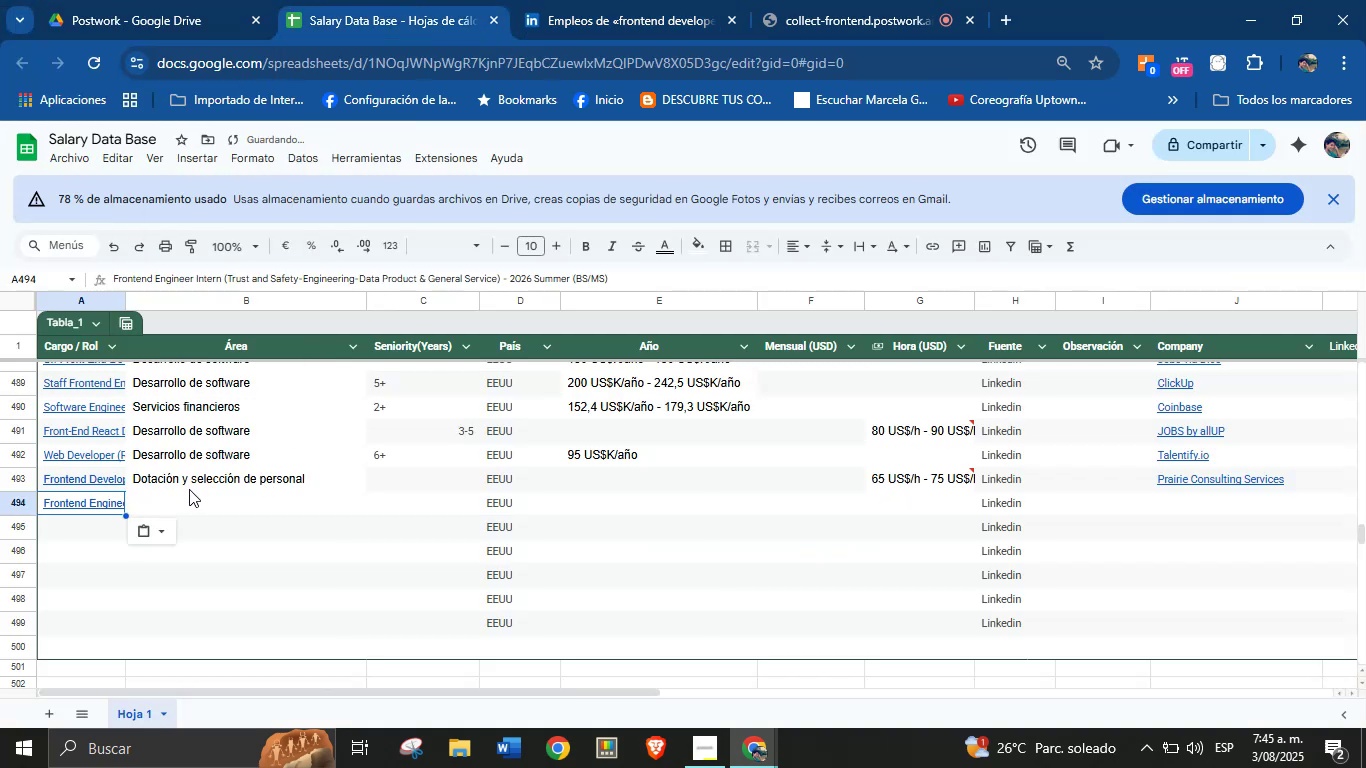 
left_click([193, 502])
 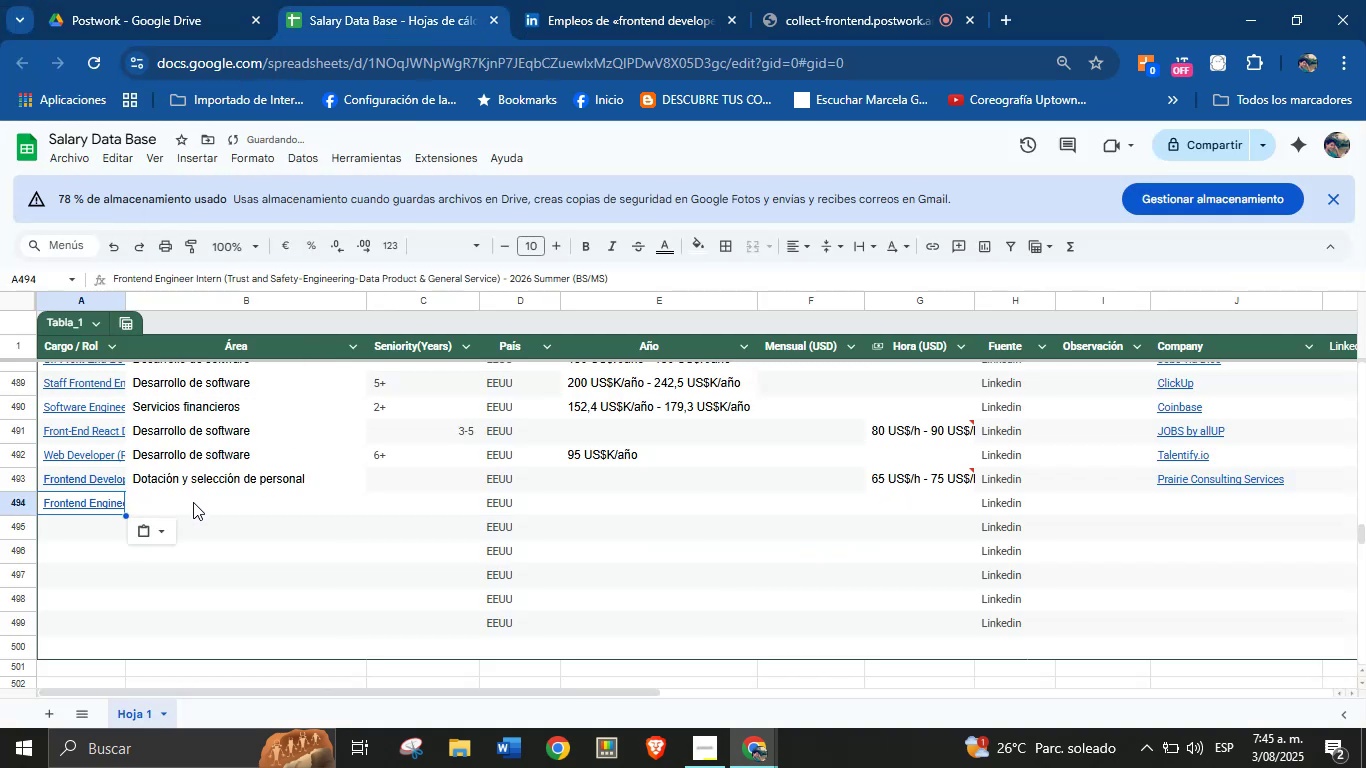 
key(Meta+MetaLeft)
 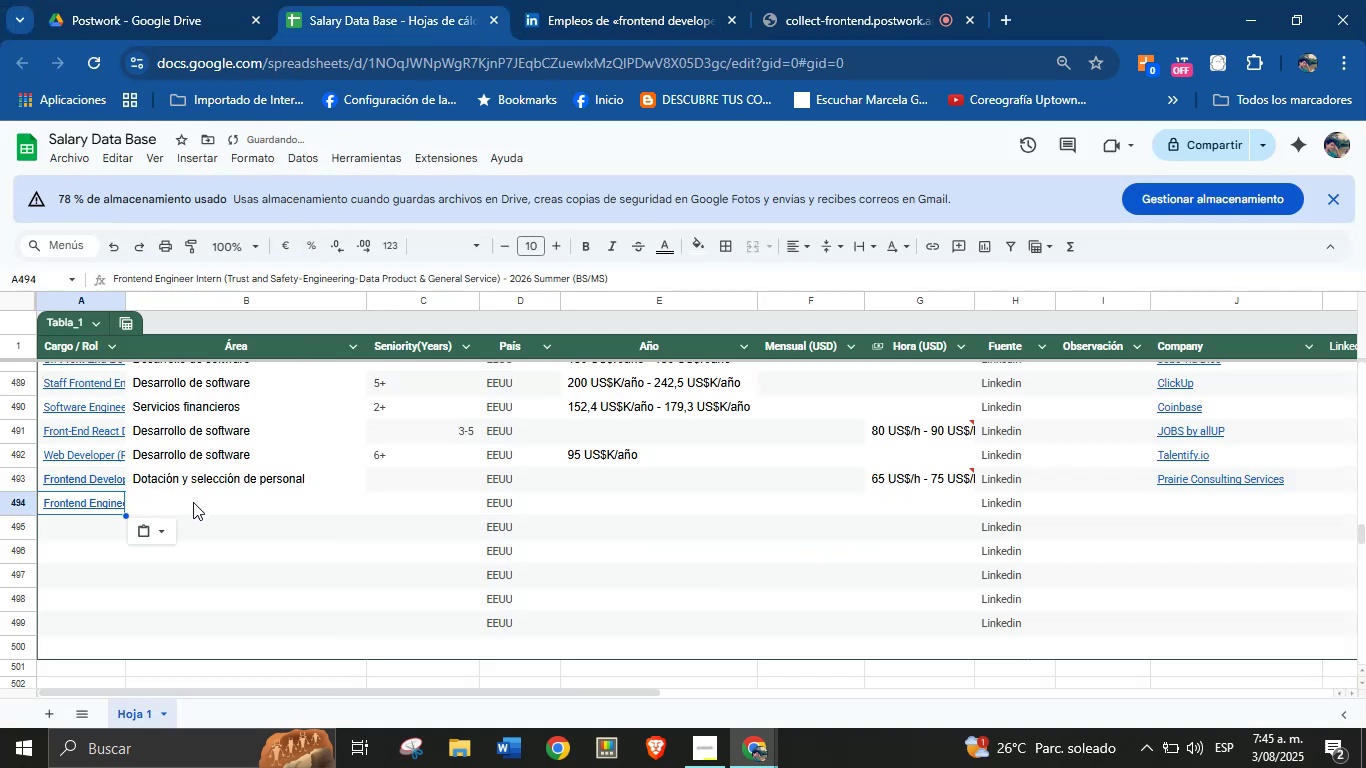 
key(Meta+MetaLeft)
 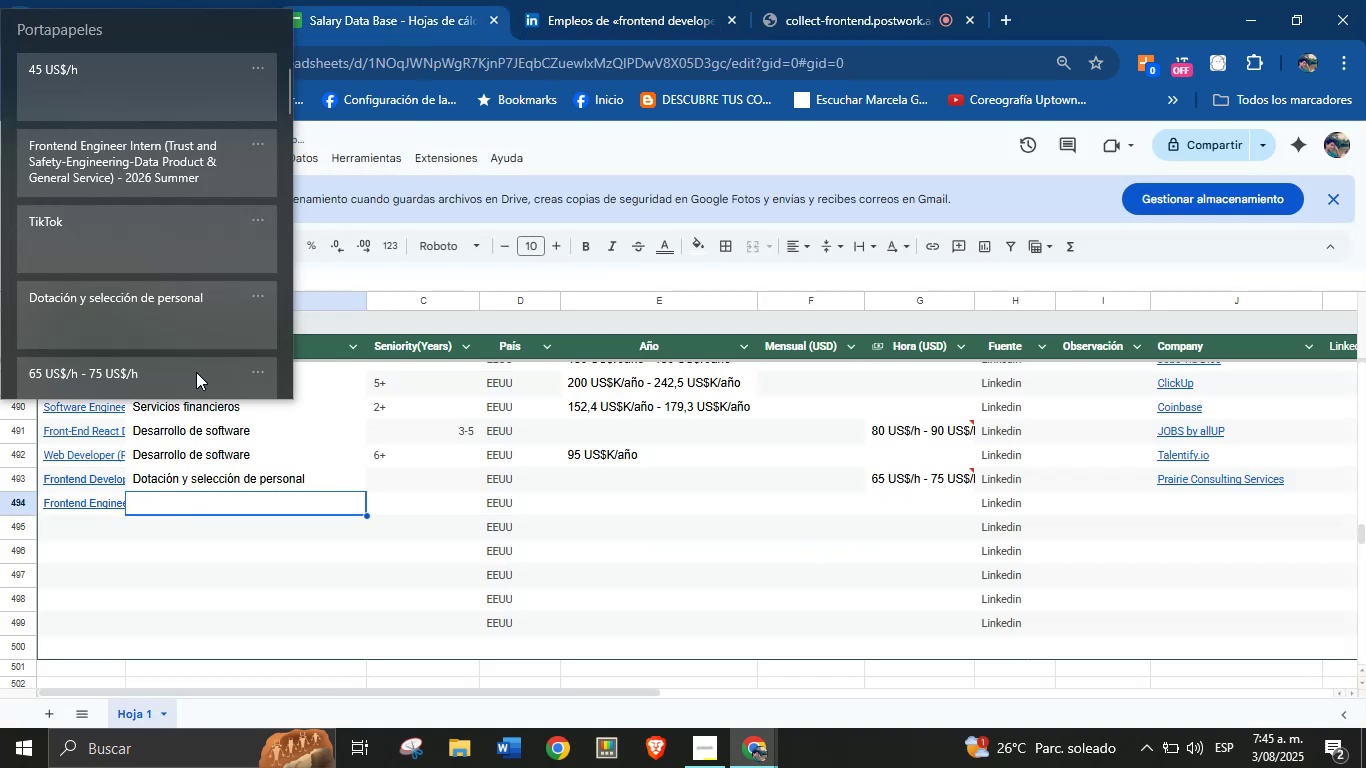 
key(Meta+V)
 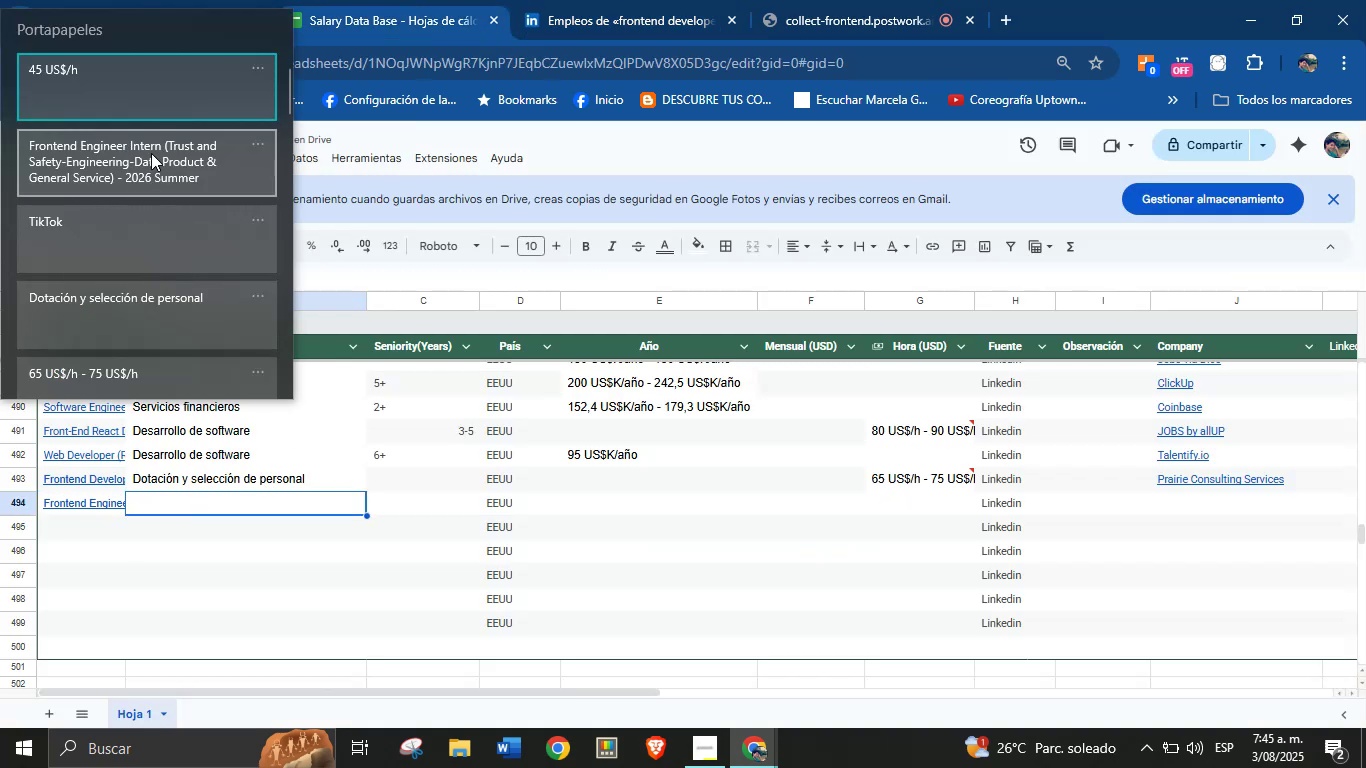 
left_click([408, 511])
 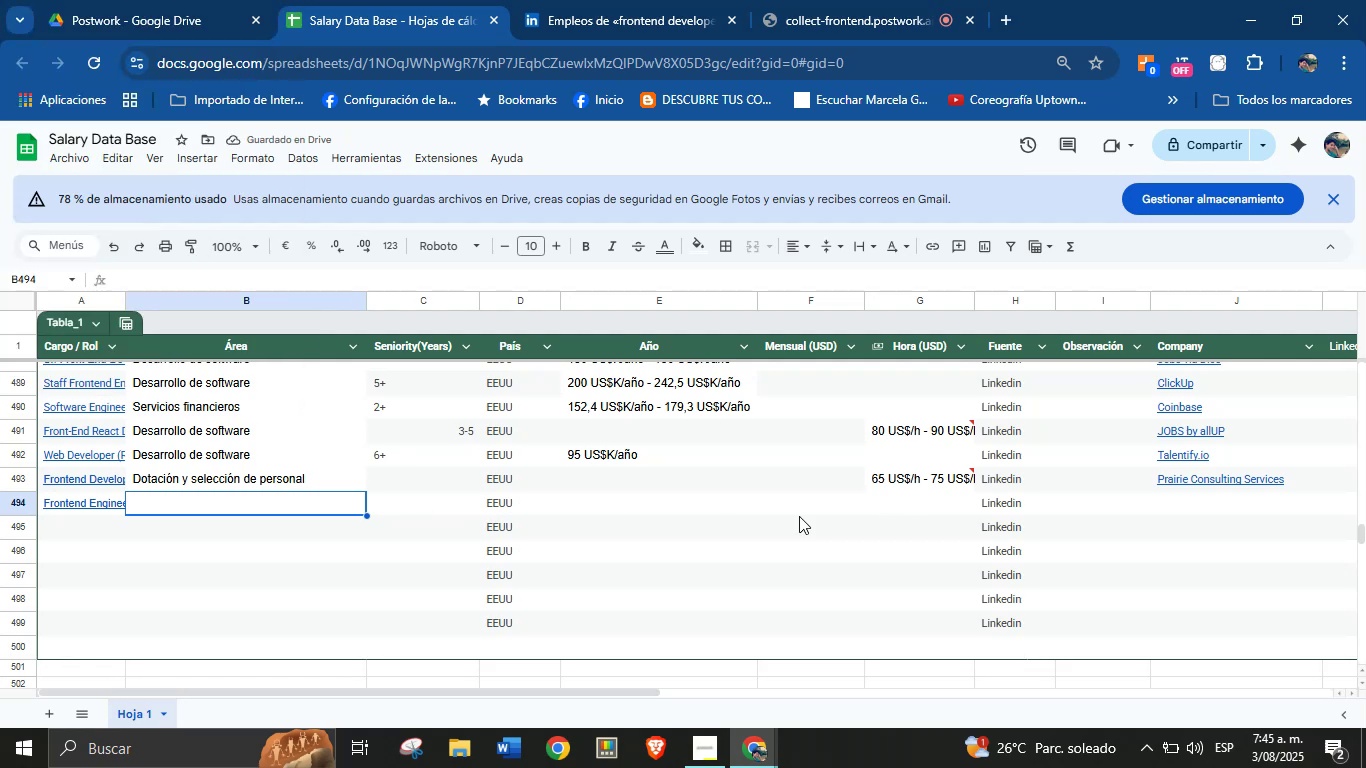 
left_click([622, 503])
 